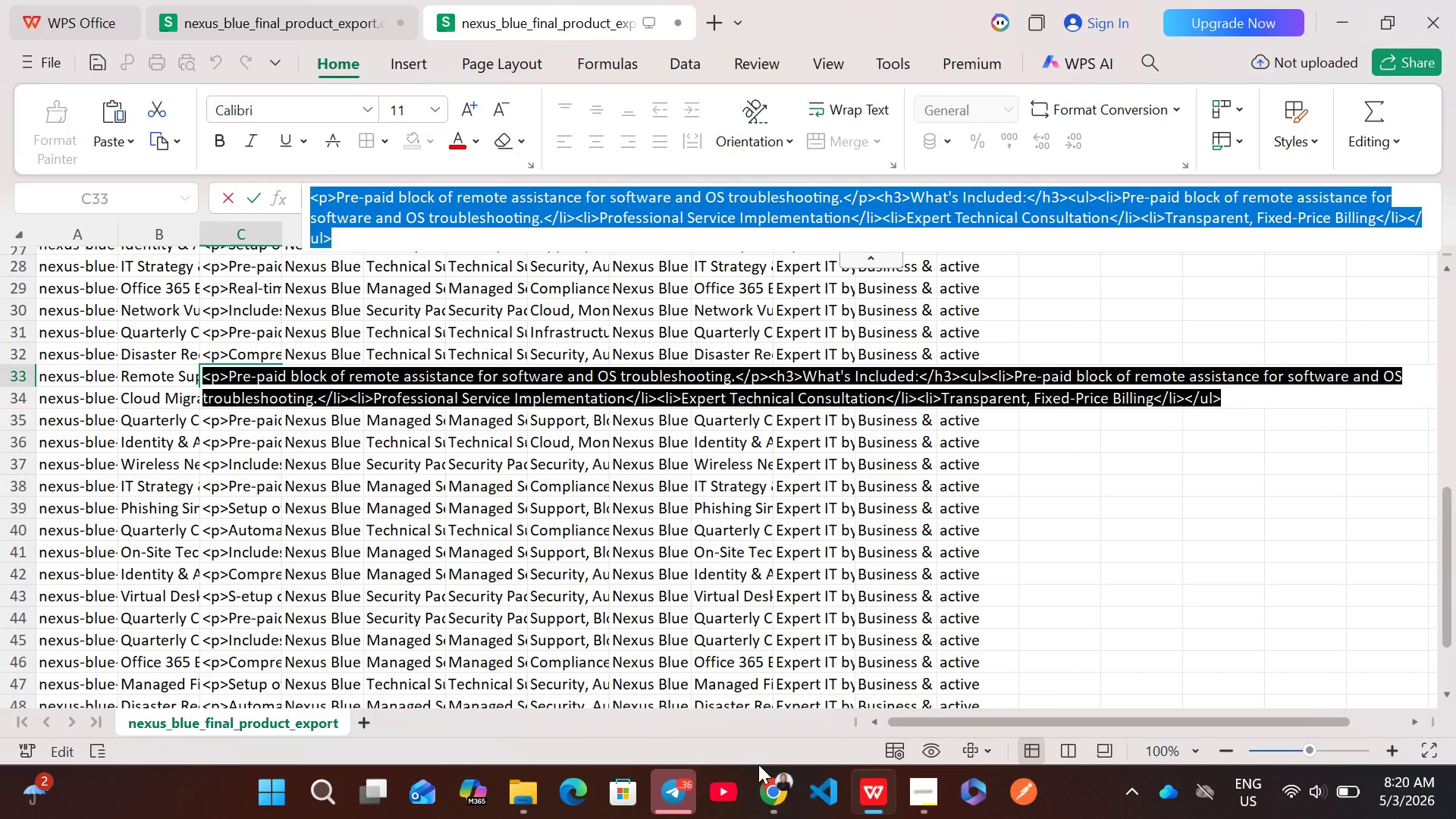 
left_click([769, 794])
 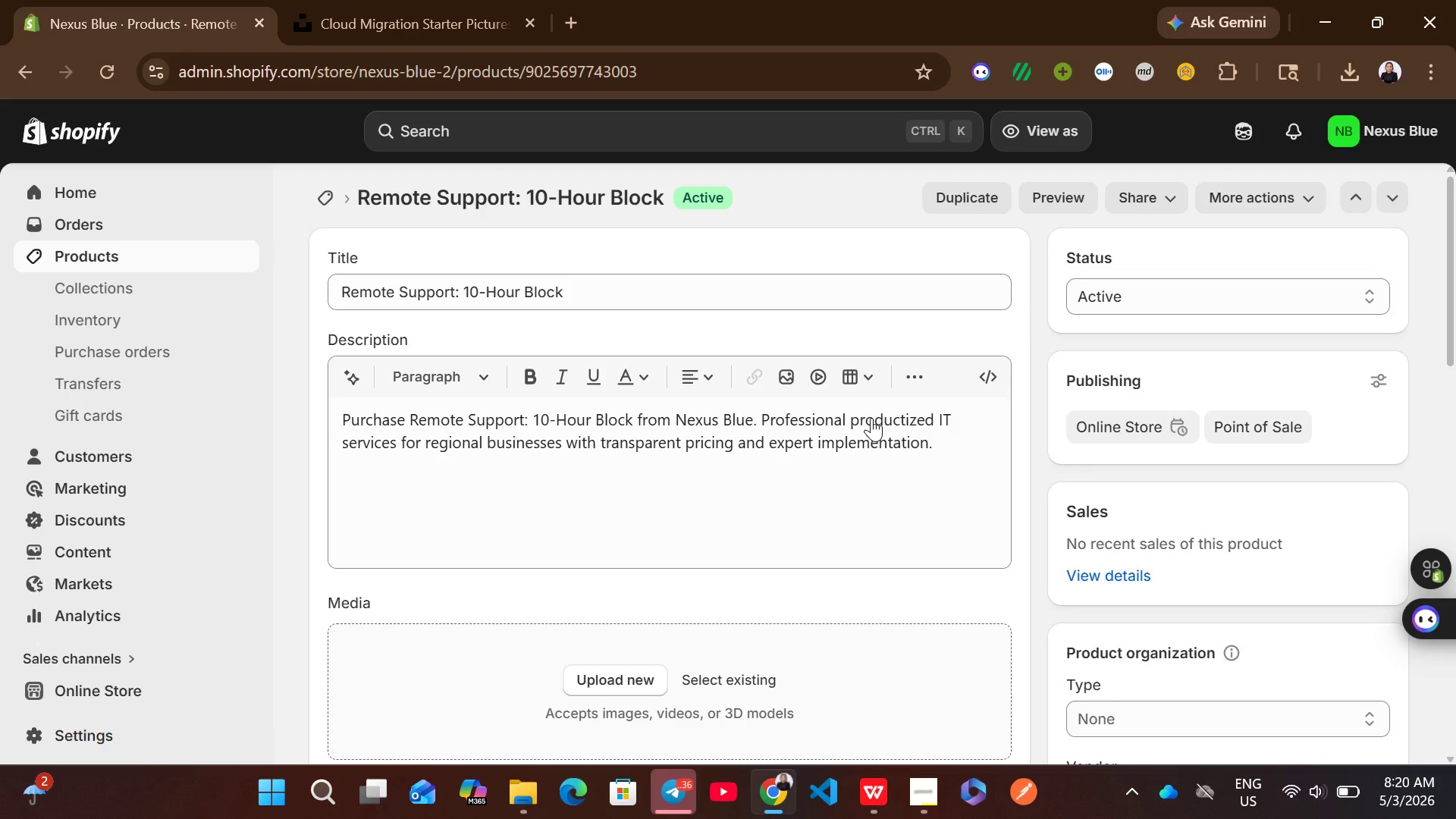 
left_click([888, 422])
 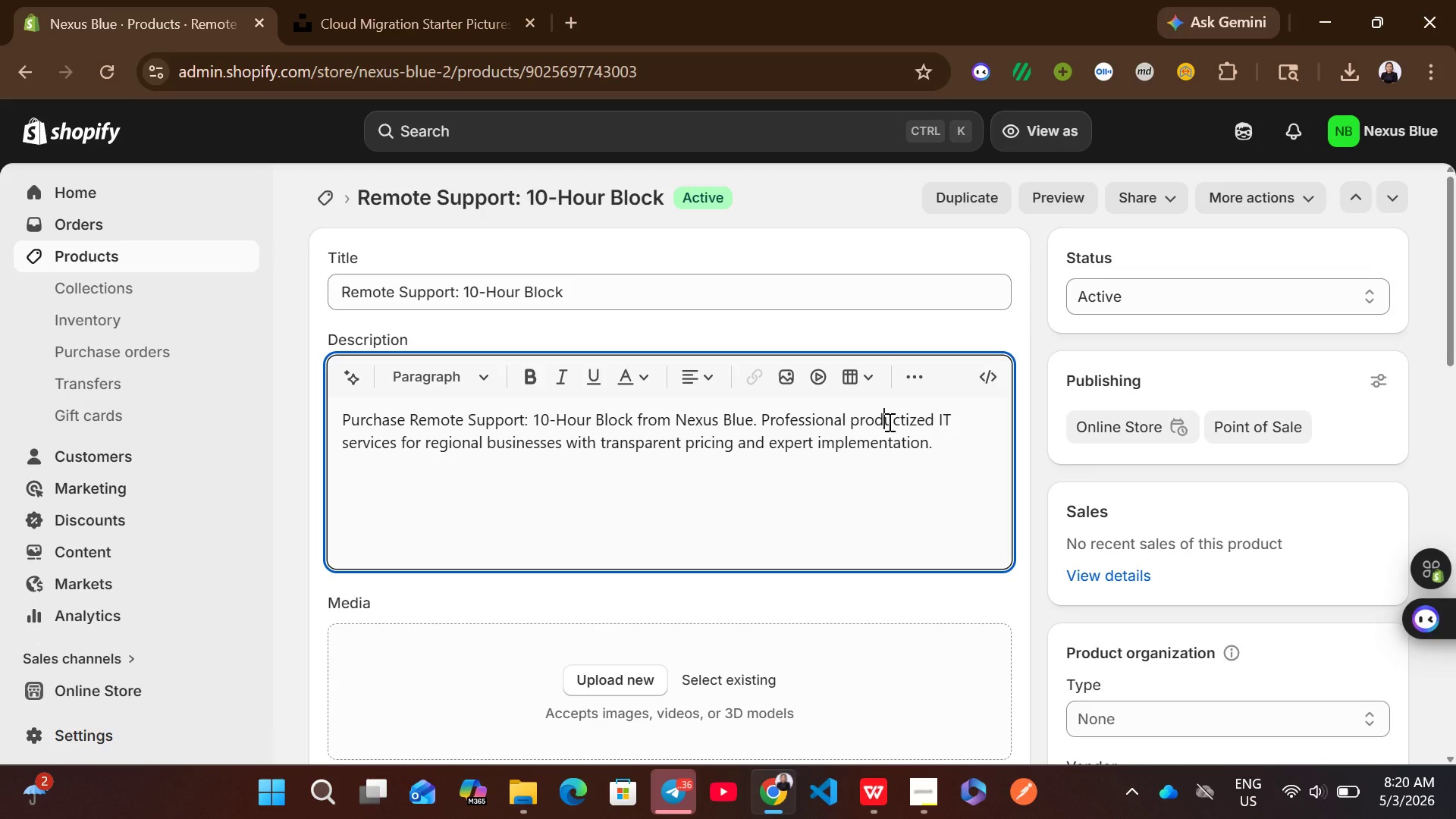 
key(Control+A)
 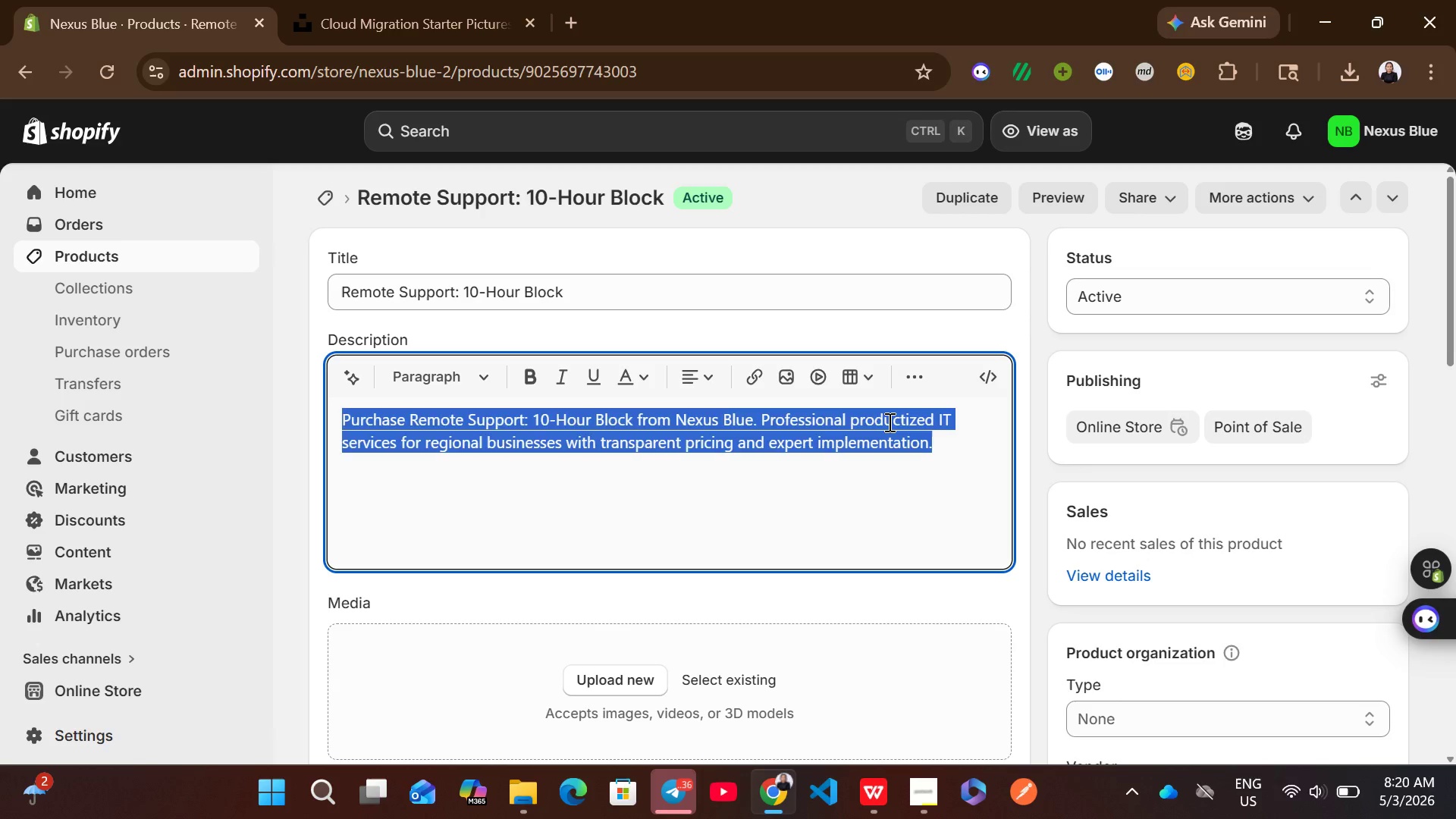 
key(Backspace)
 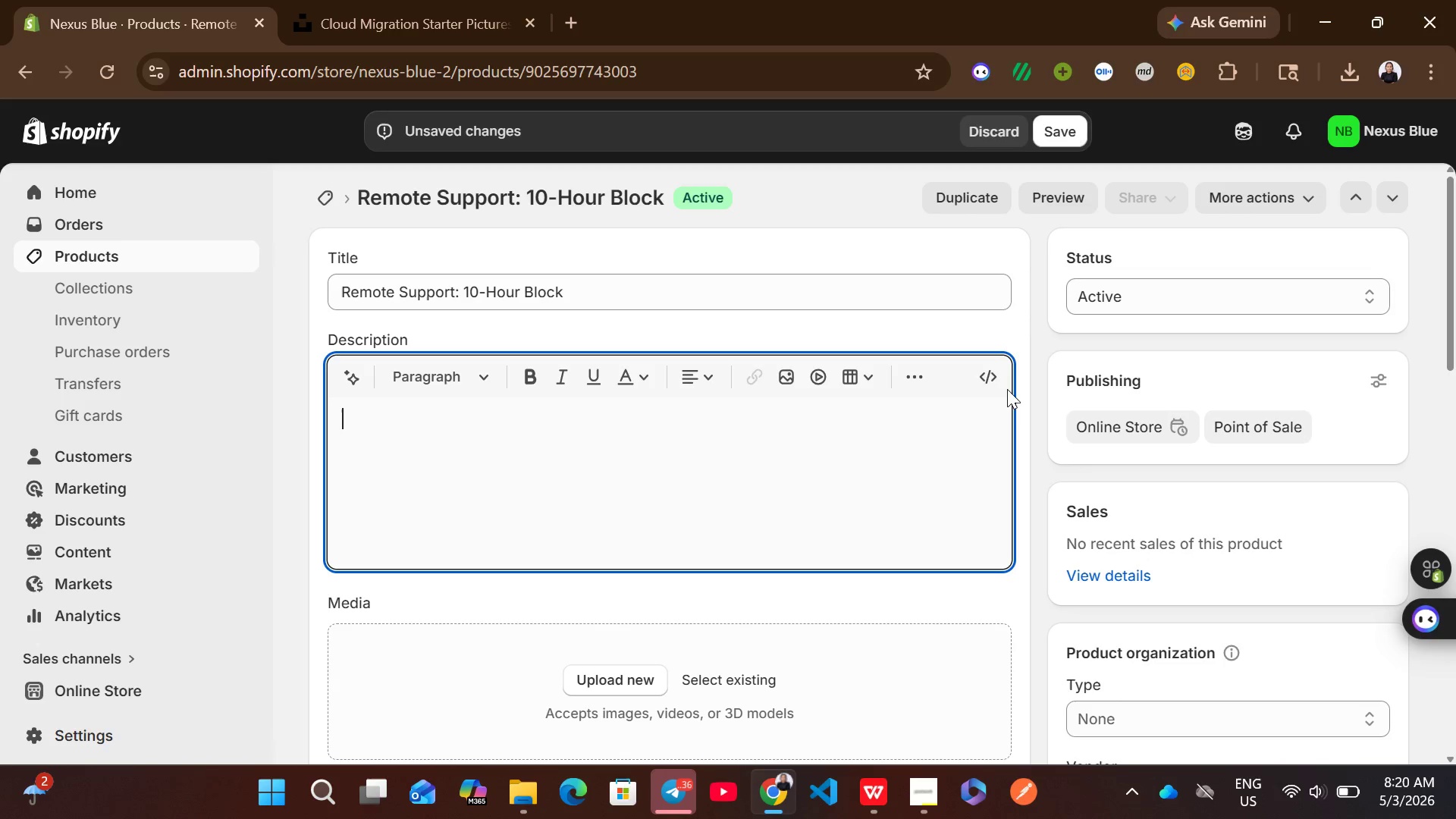 
left_click([988, 381])
 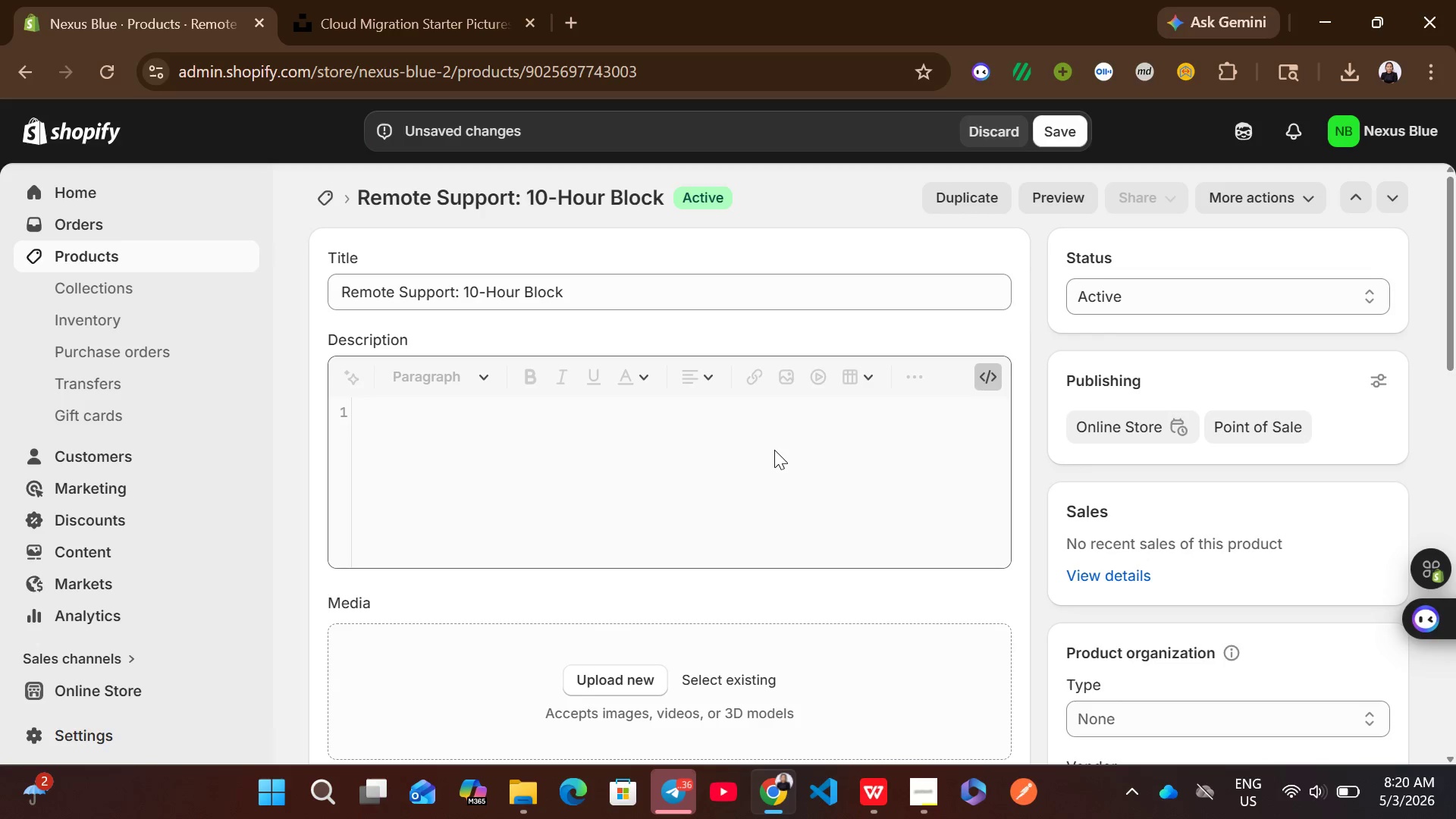 
left_click([774, 450])
 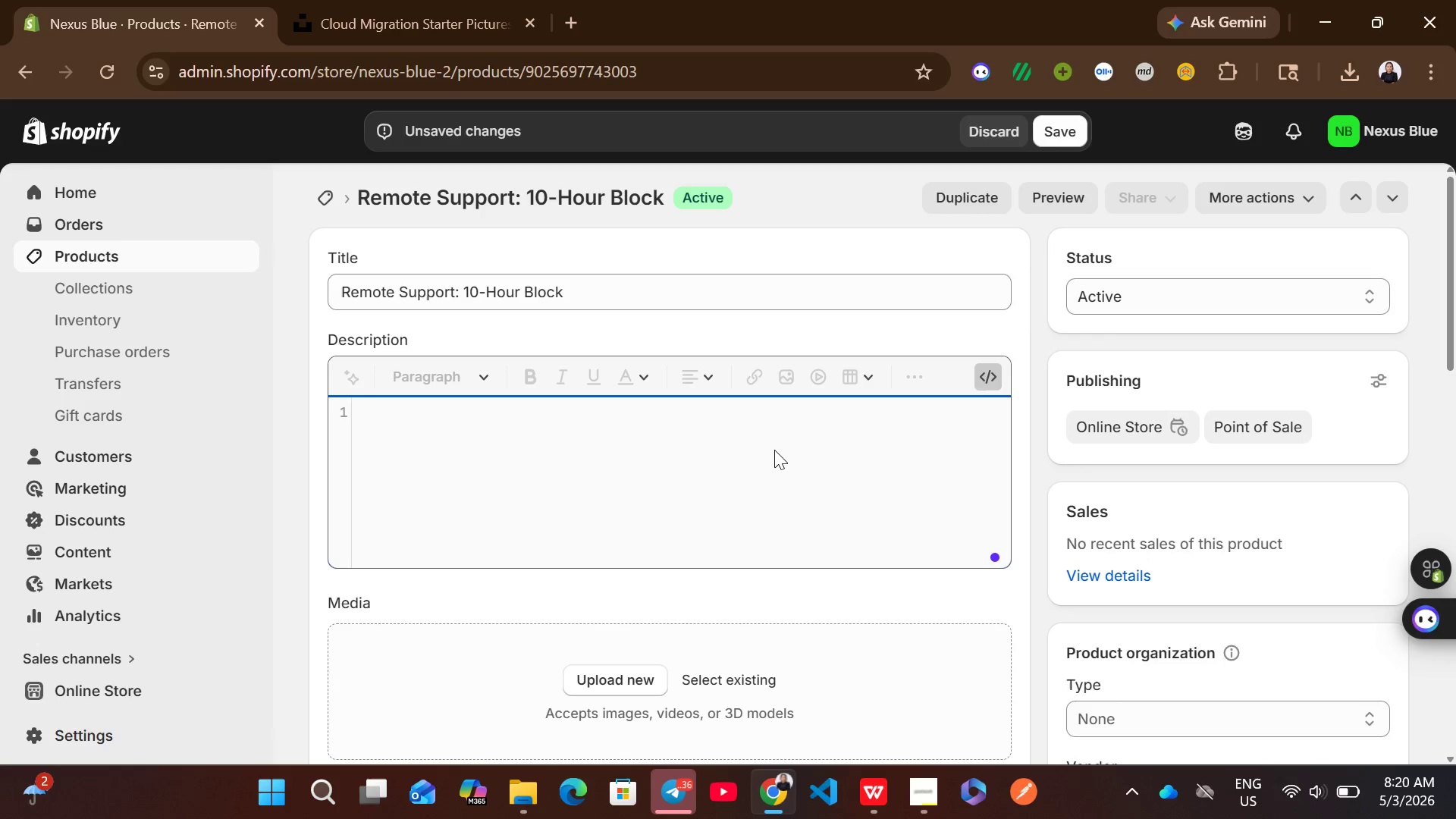 
key(Control+ControlLeft)
 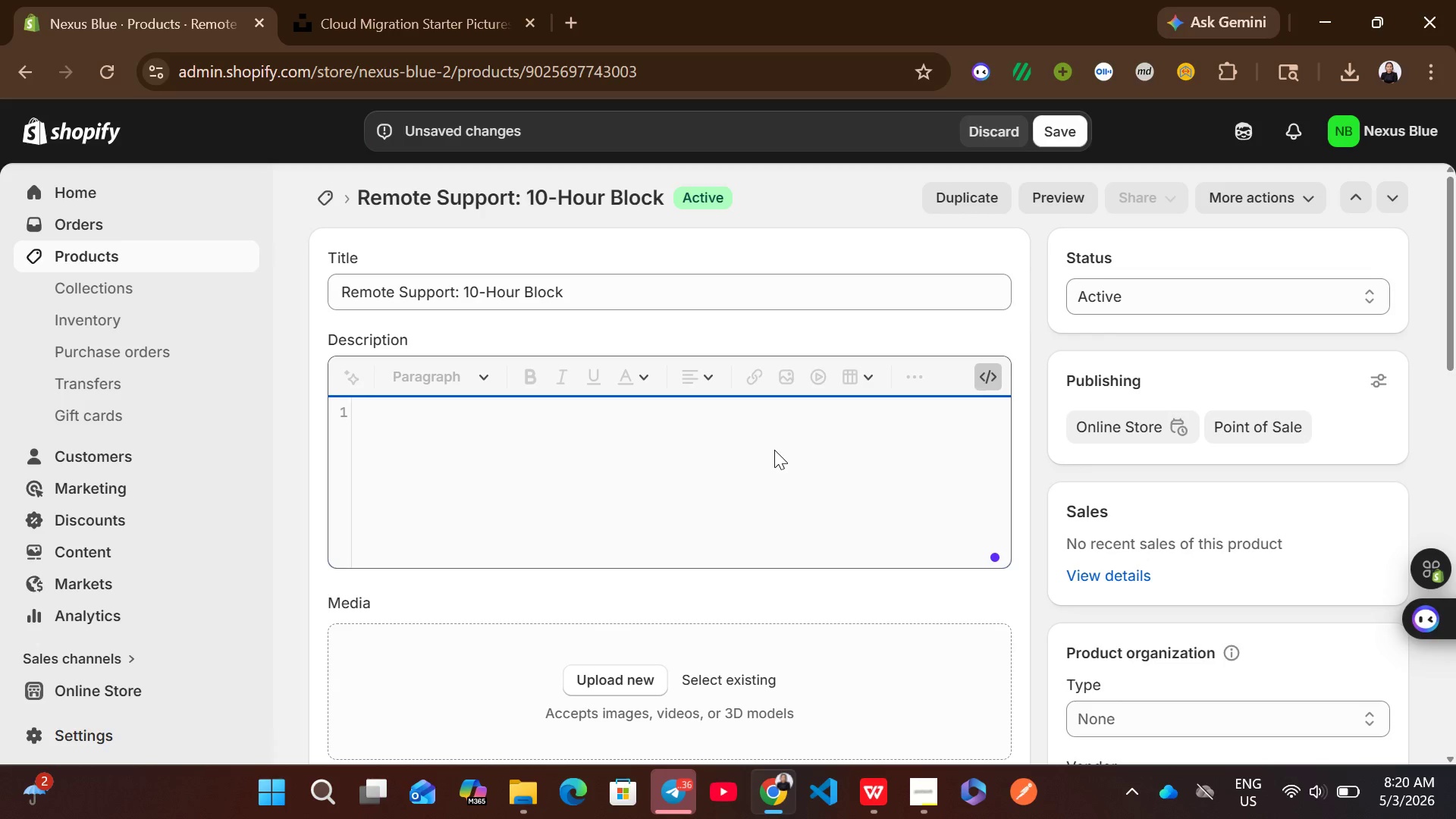 
key(Control+V)
 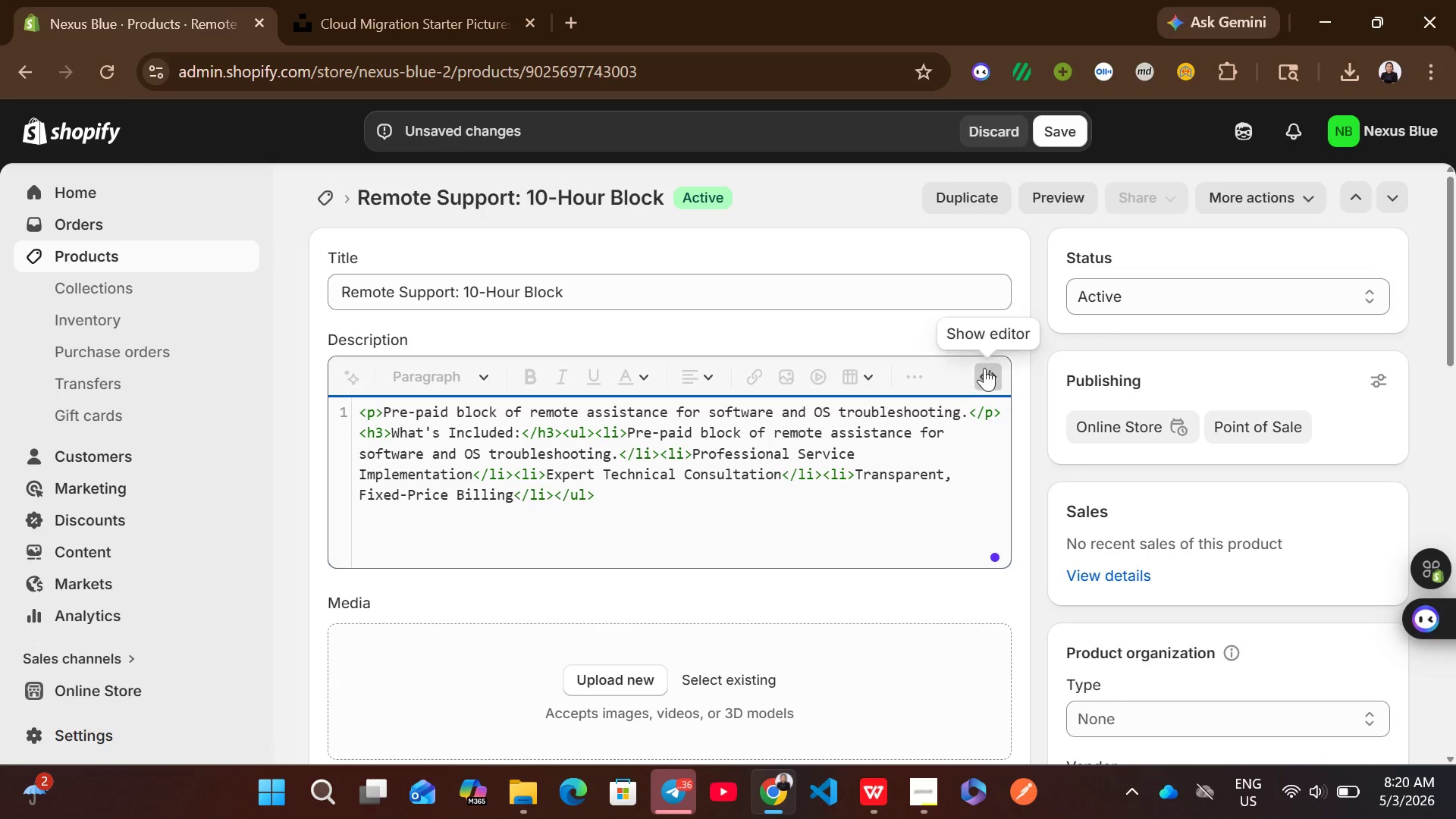 
left_click([993, 366])
 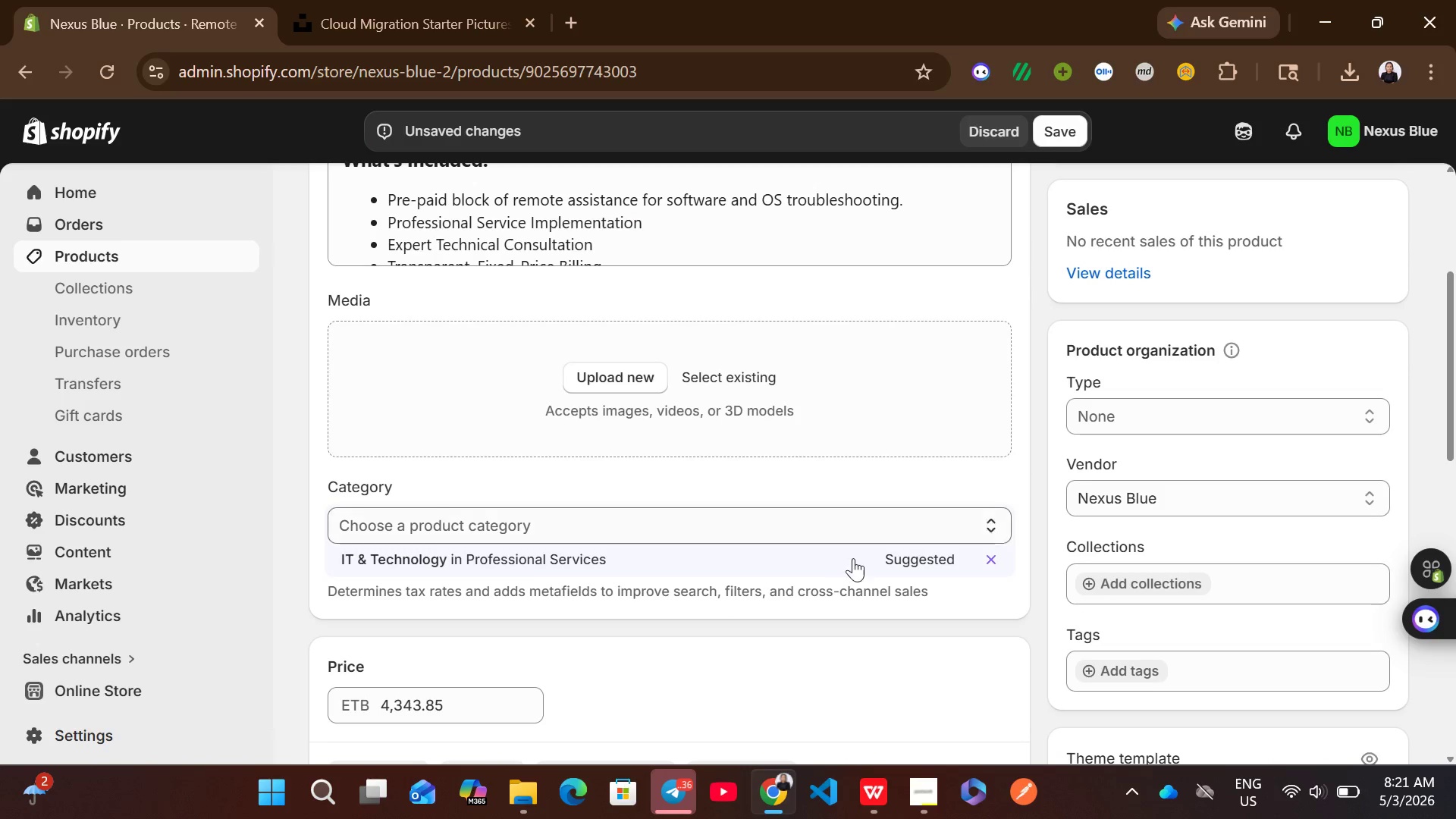 
left_click([745, 558])
 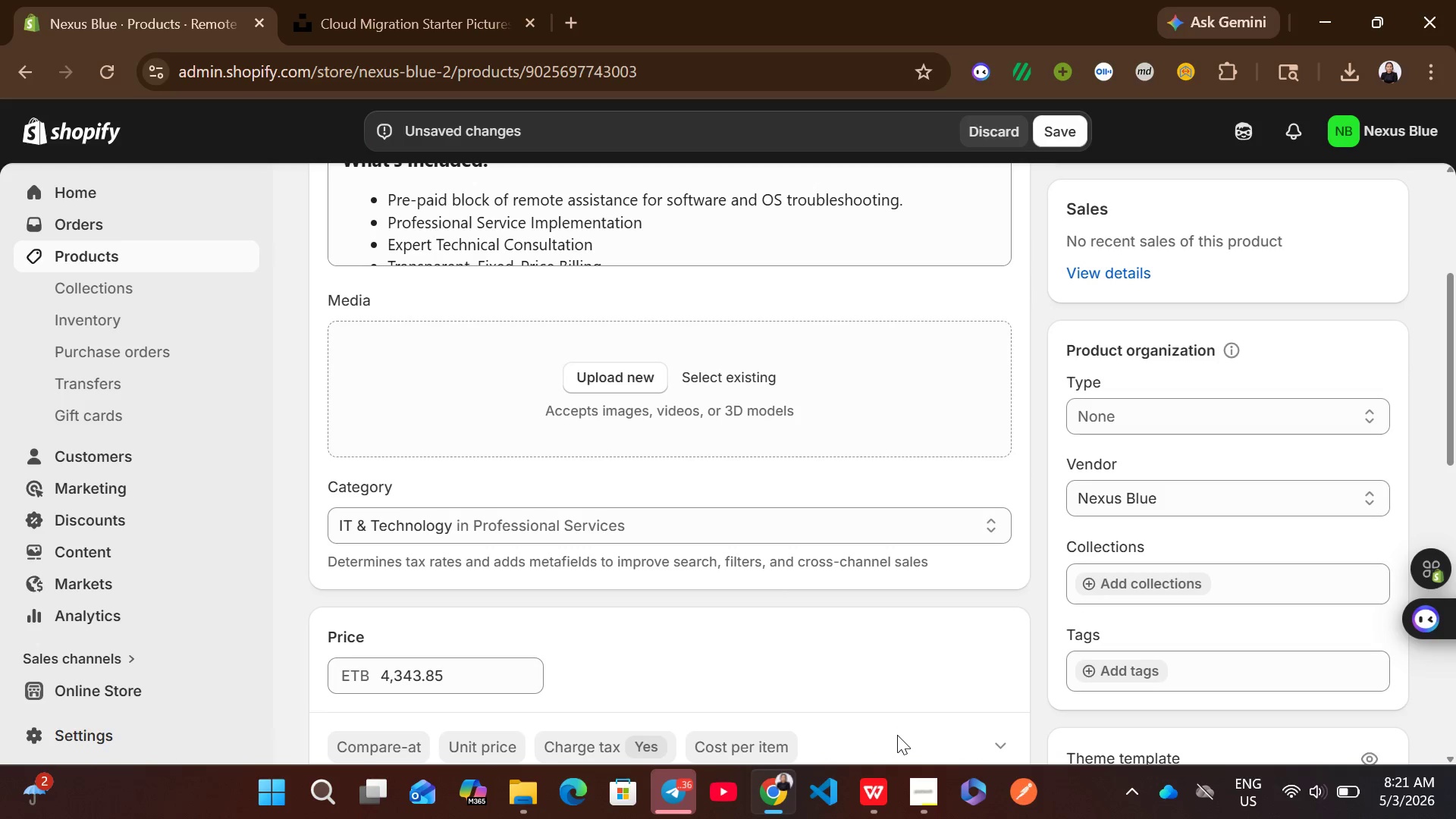 
left_click([876, 783])
 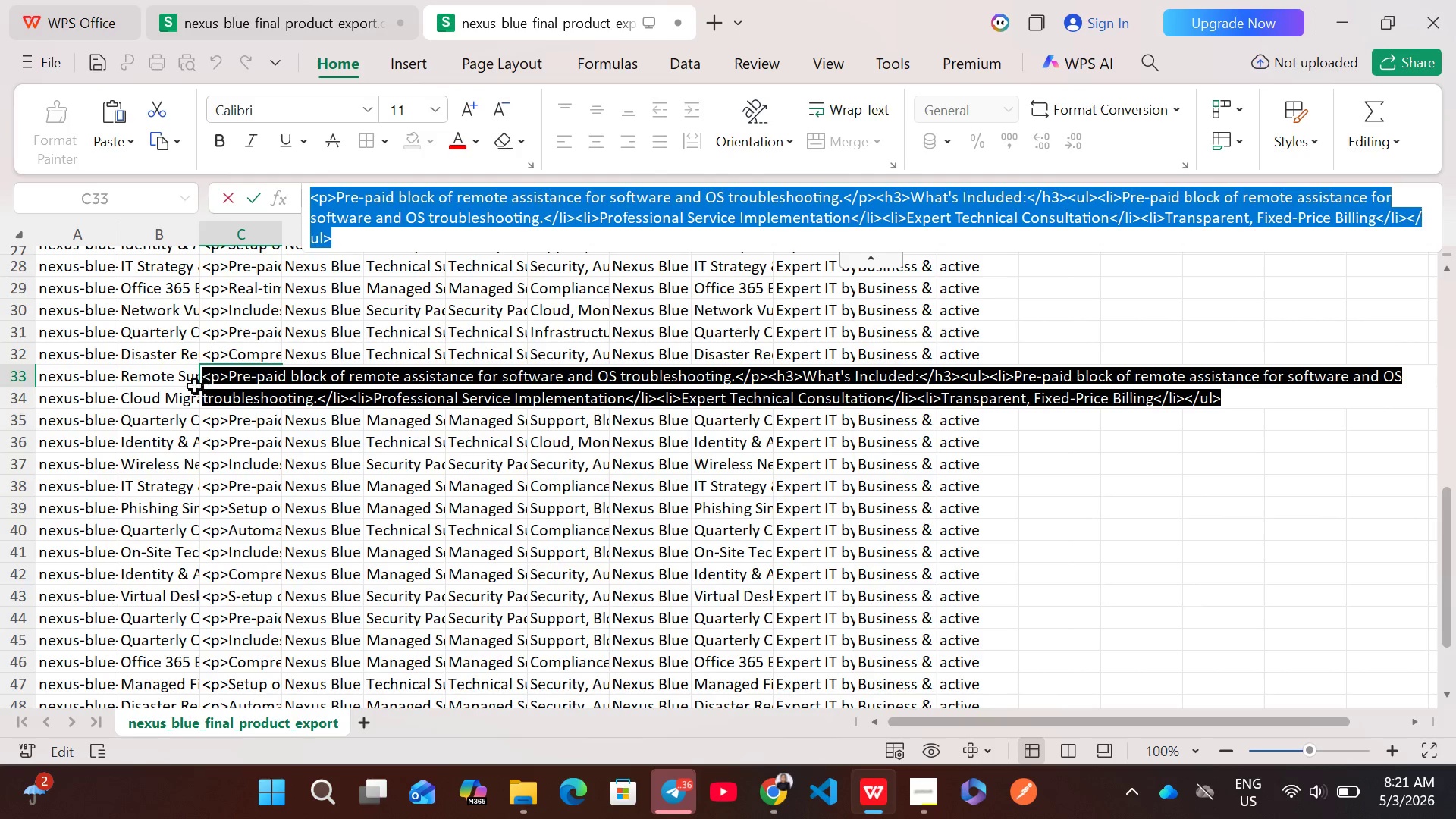 
left_click([171, 378])
 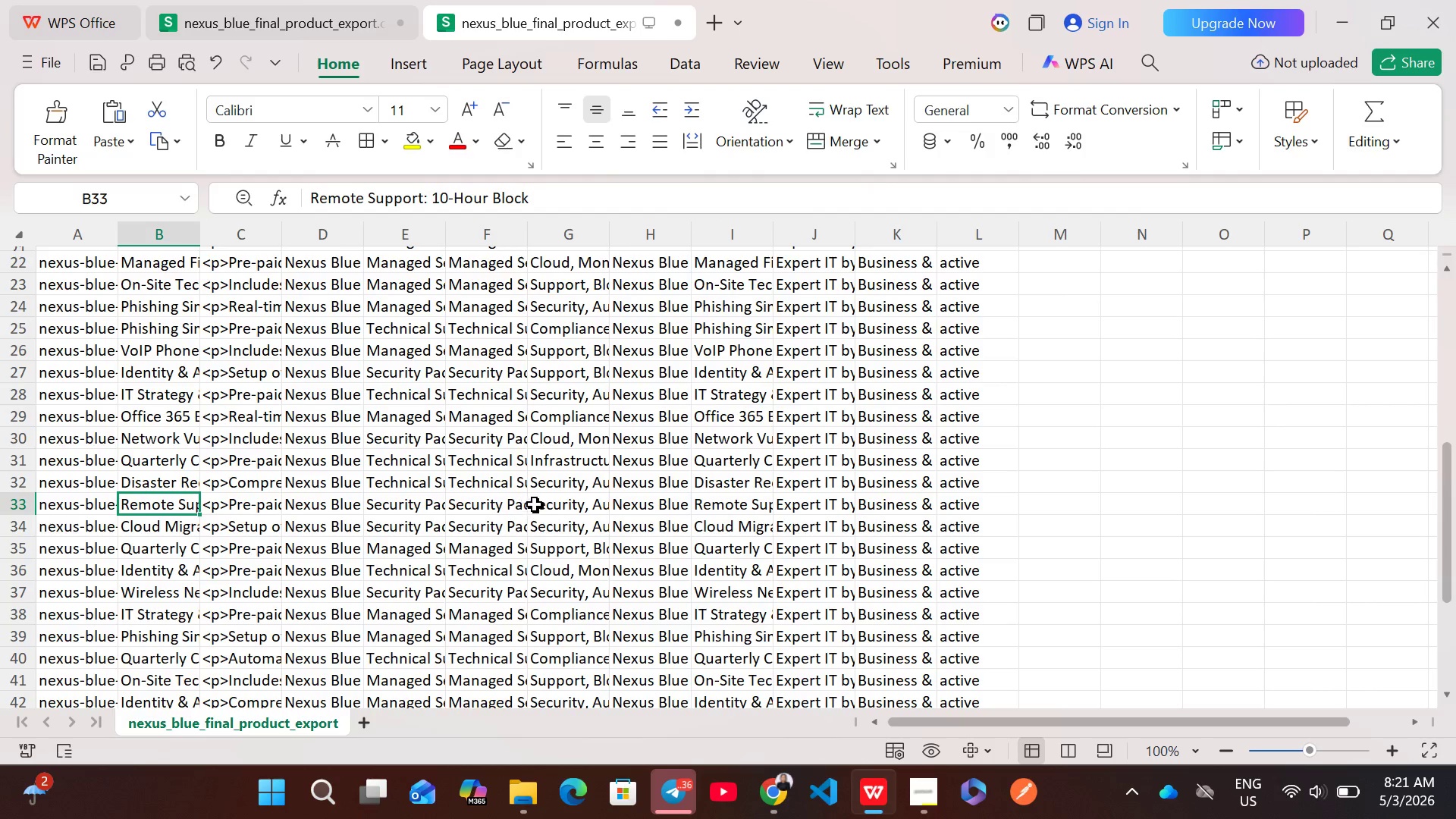 
left_click([574, 507])
 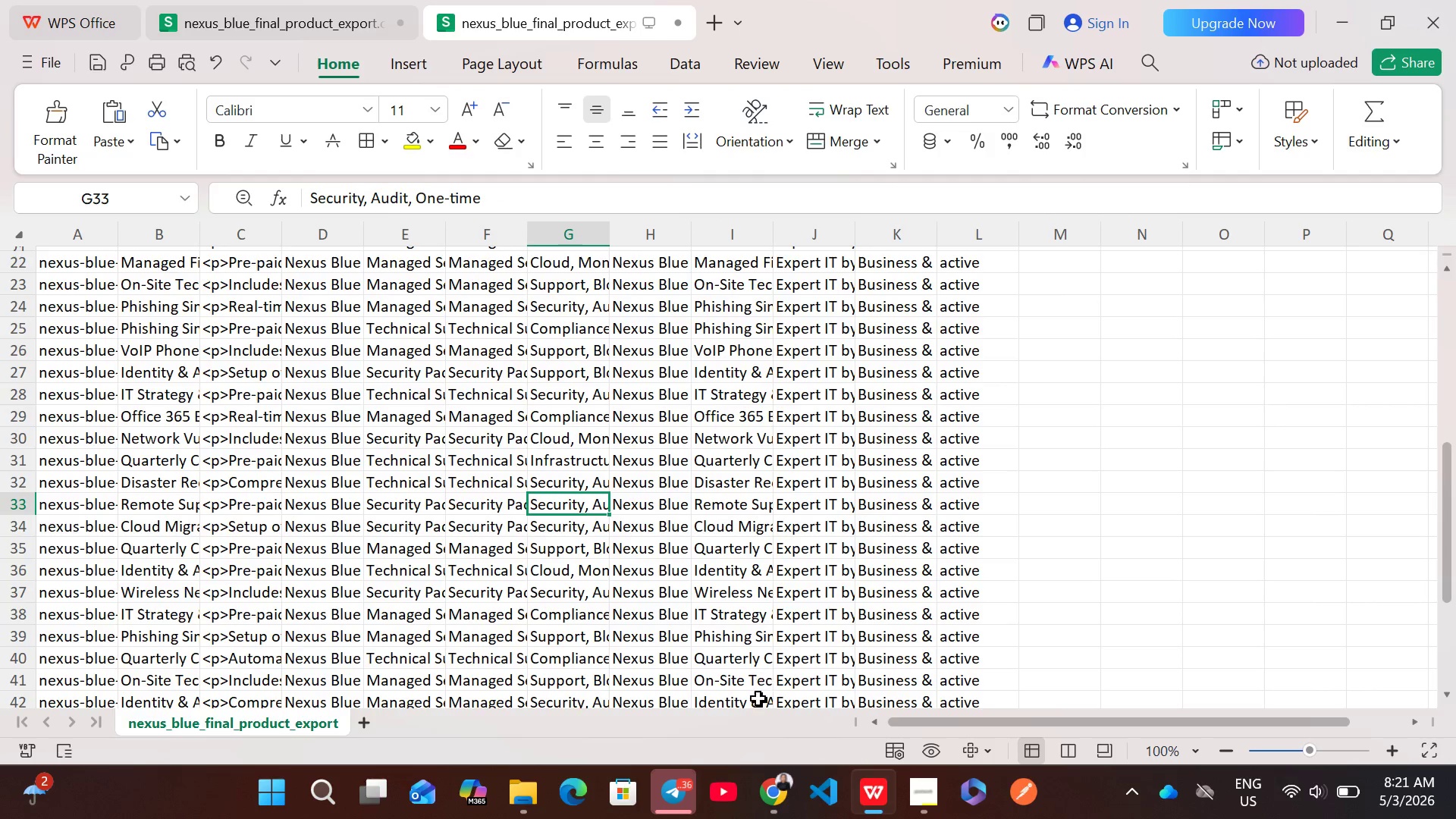 
left_click([768, 793])
 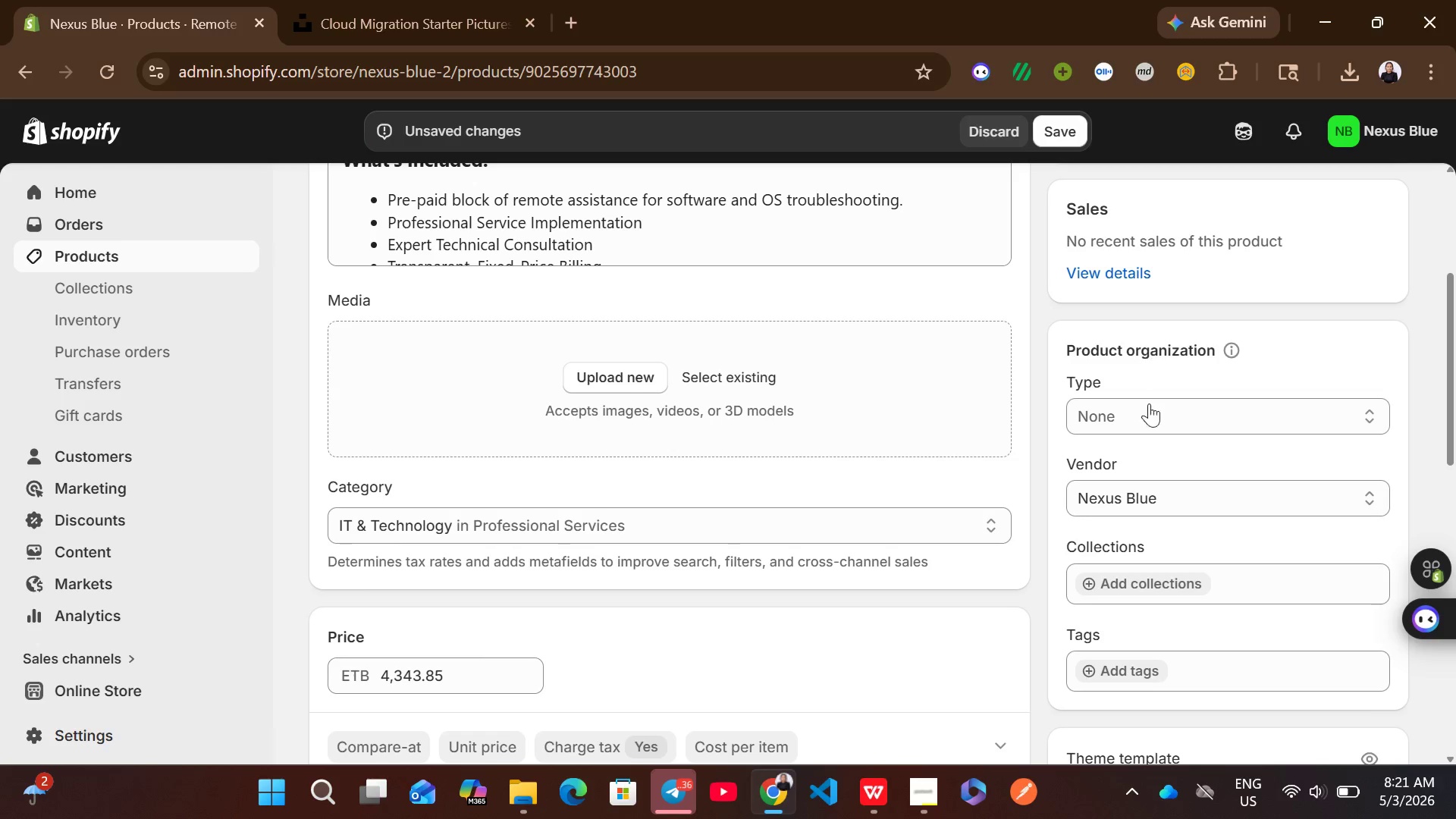 
left_click([1149, 412])
 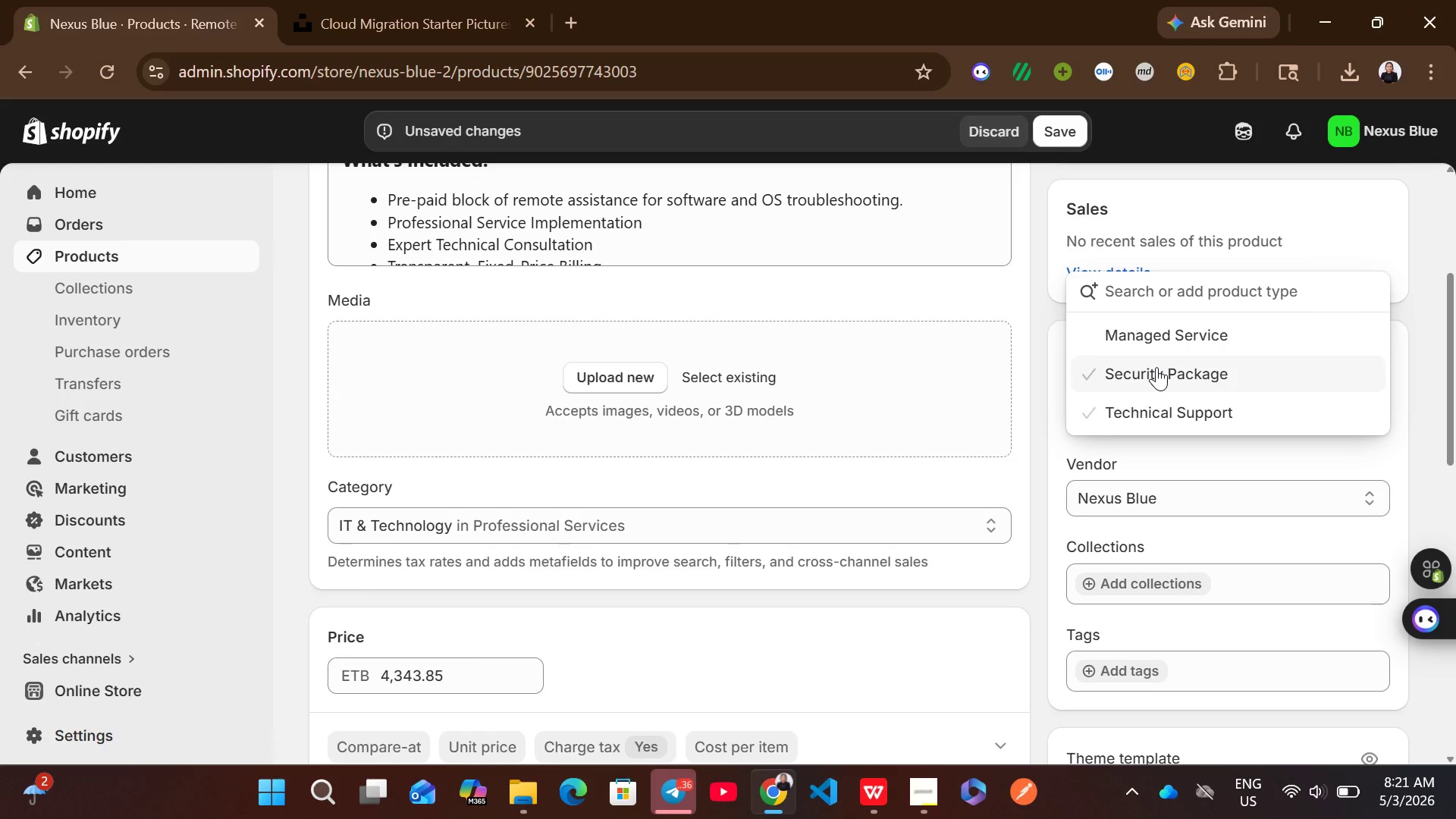 
left_click([1156, 366])
 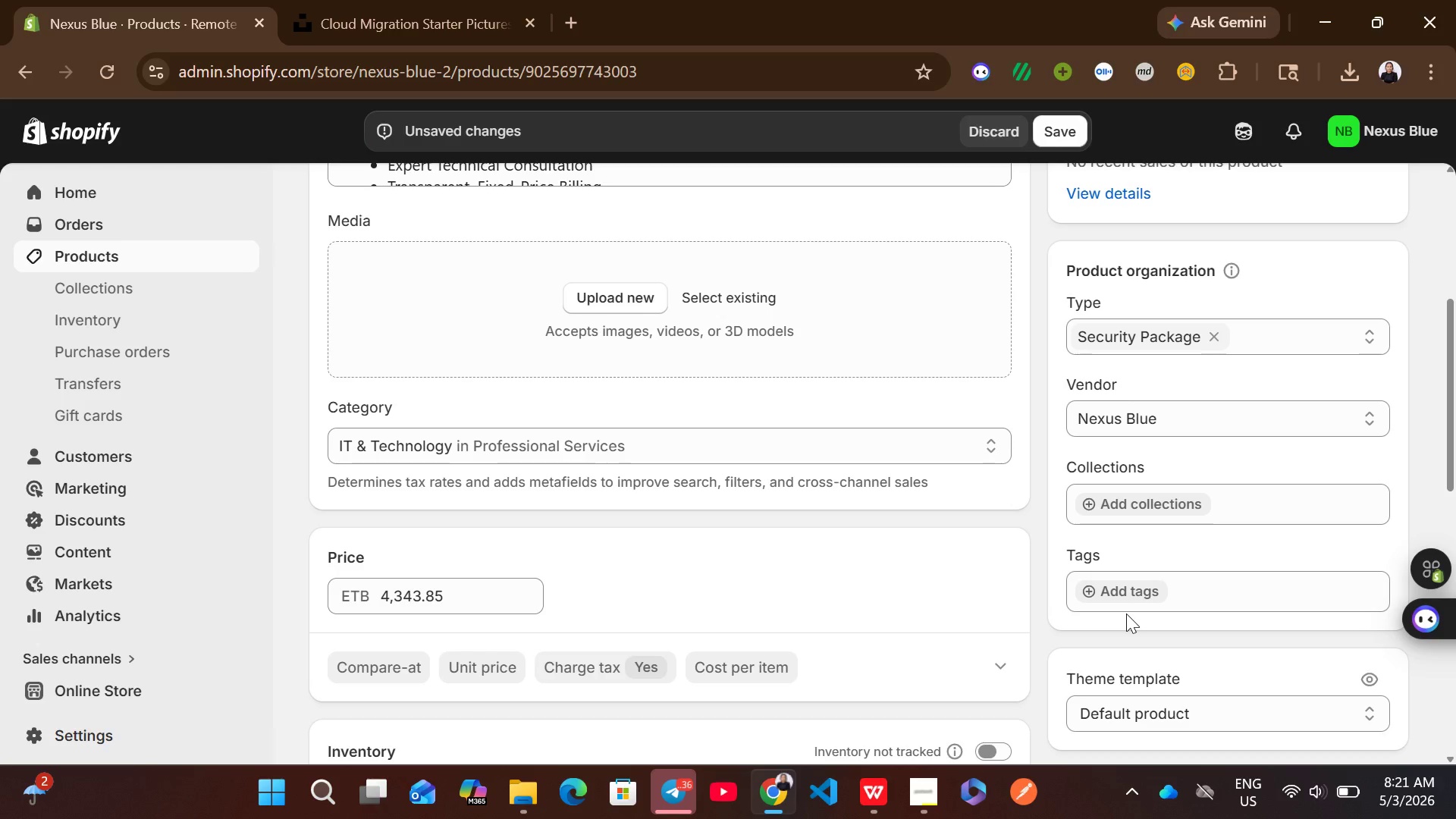 
left_click([1129, 607])
 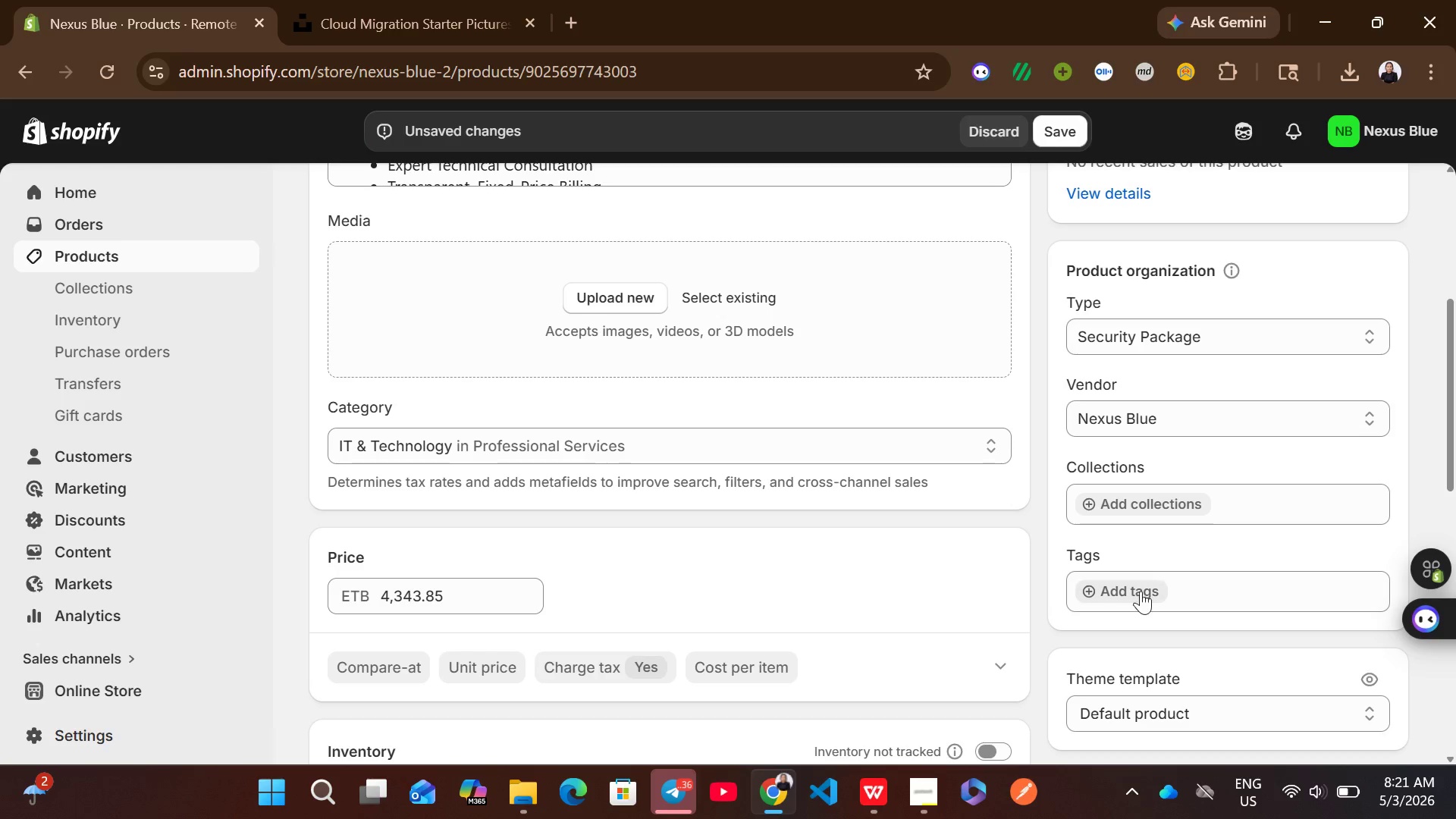 
left_click([1141, 591])
 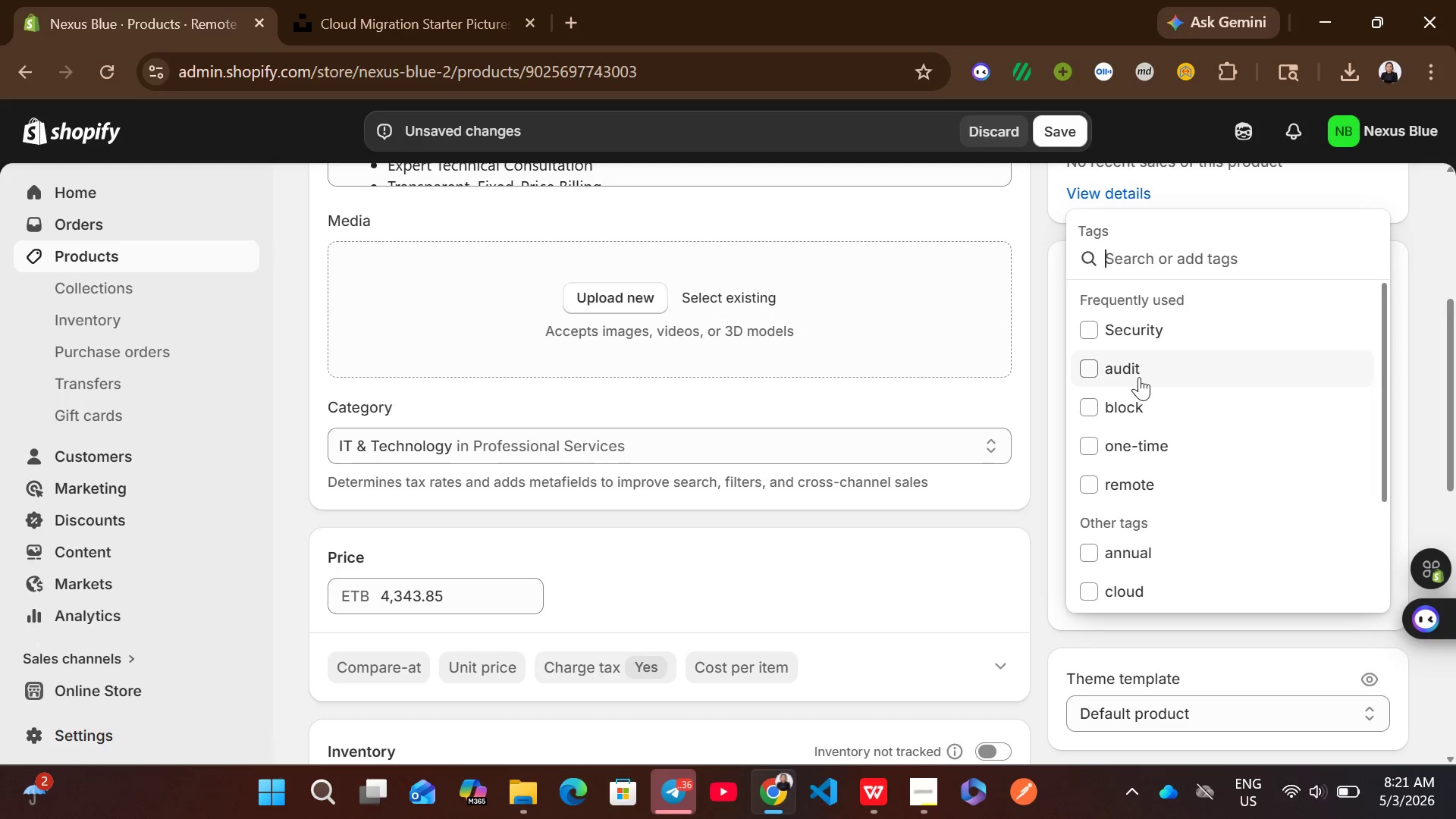 
left_click([1143, 344])
 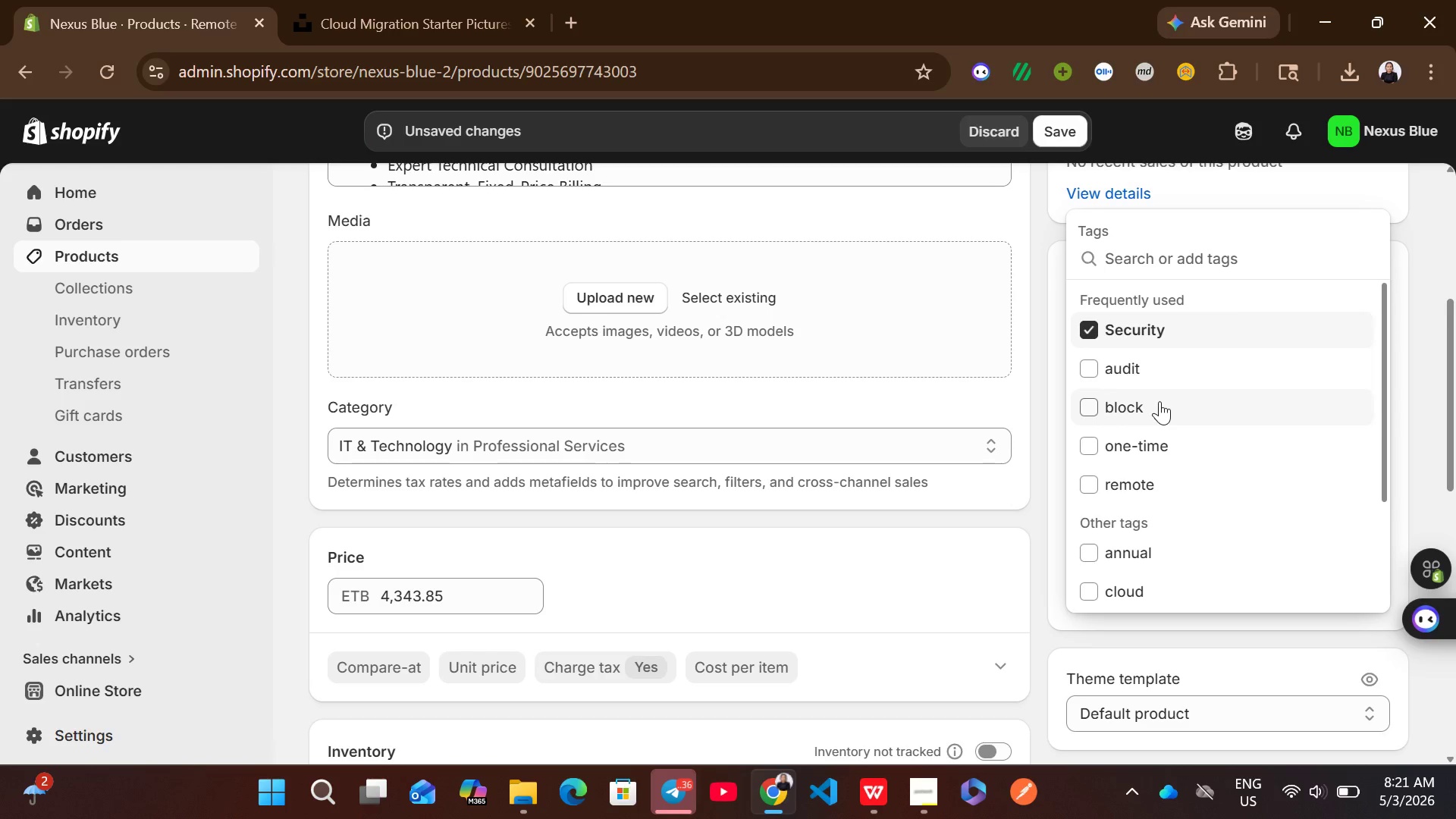 
left_click([1166, 366])
 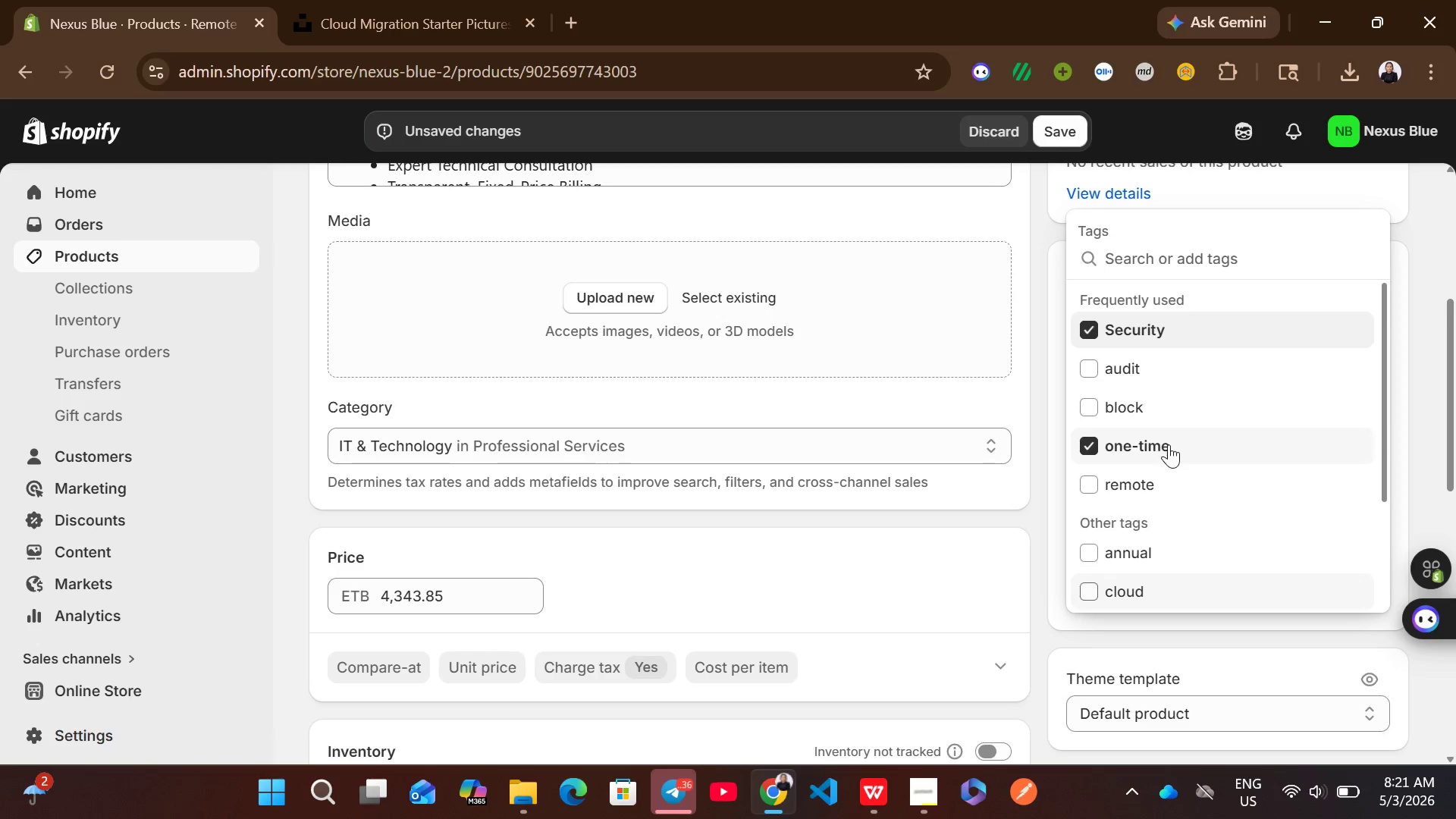 
left_click([1136, 366])
 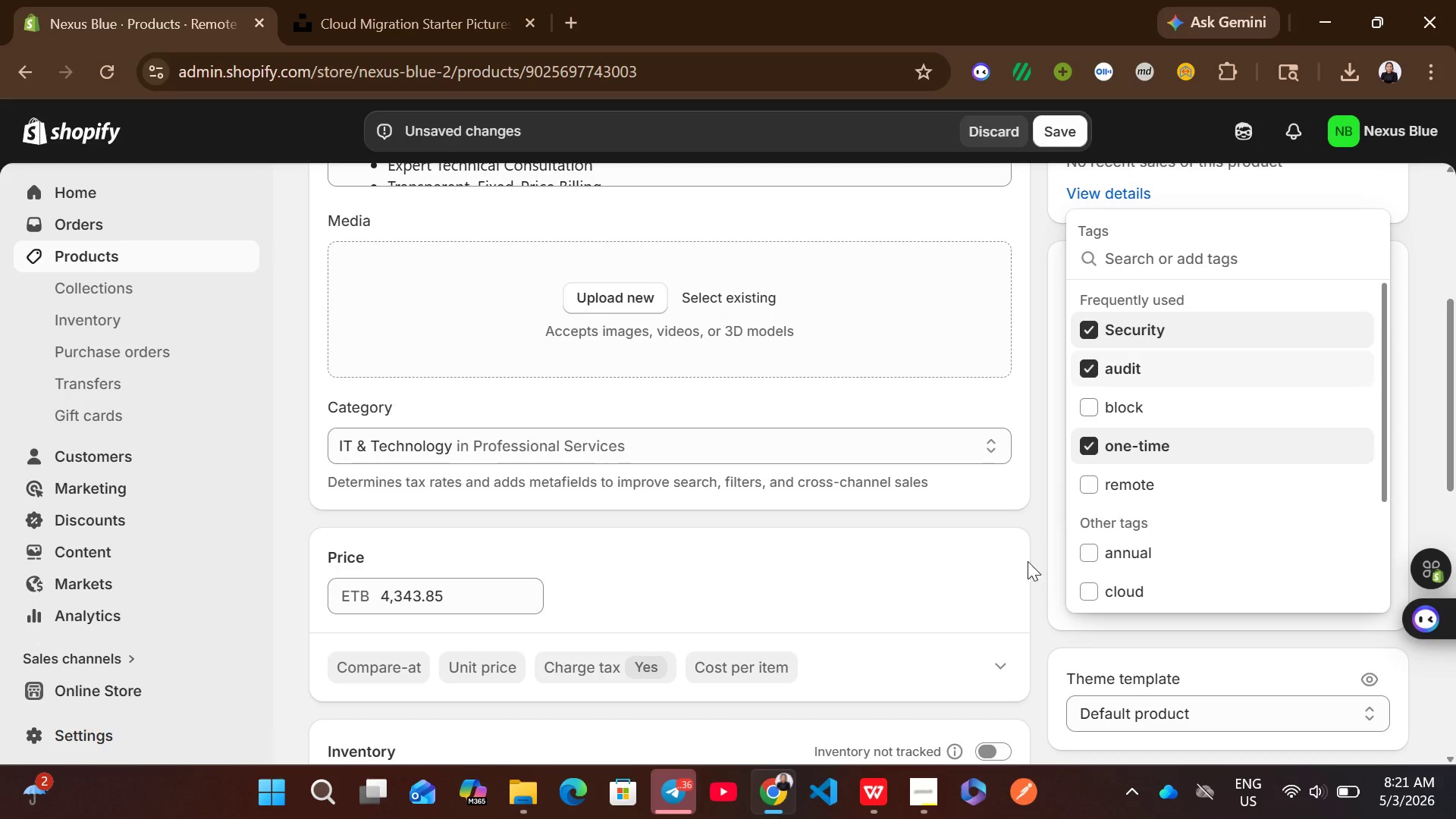 
left_click([1028, 561])
 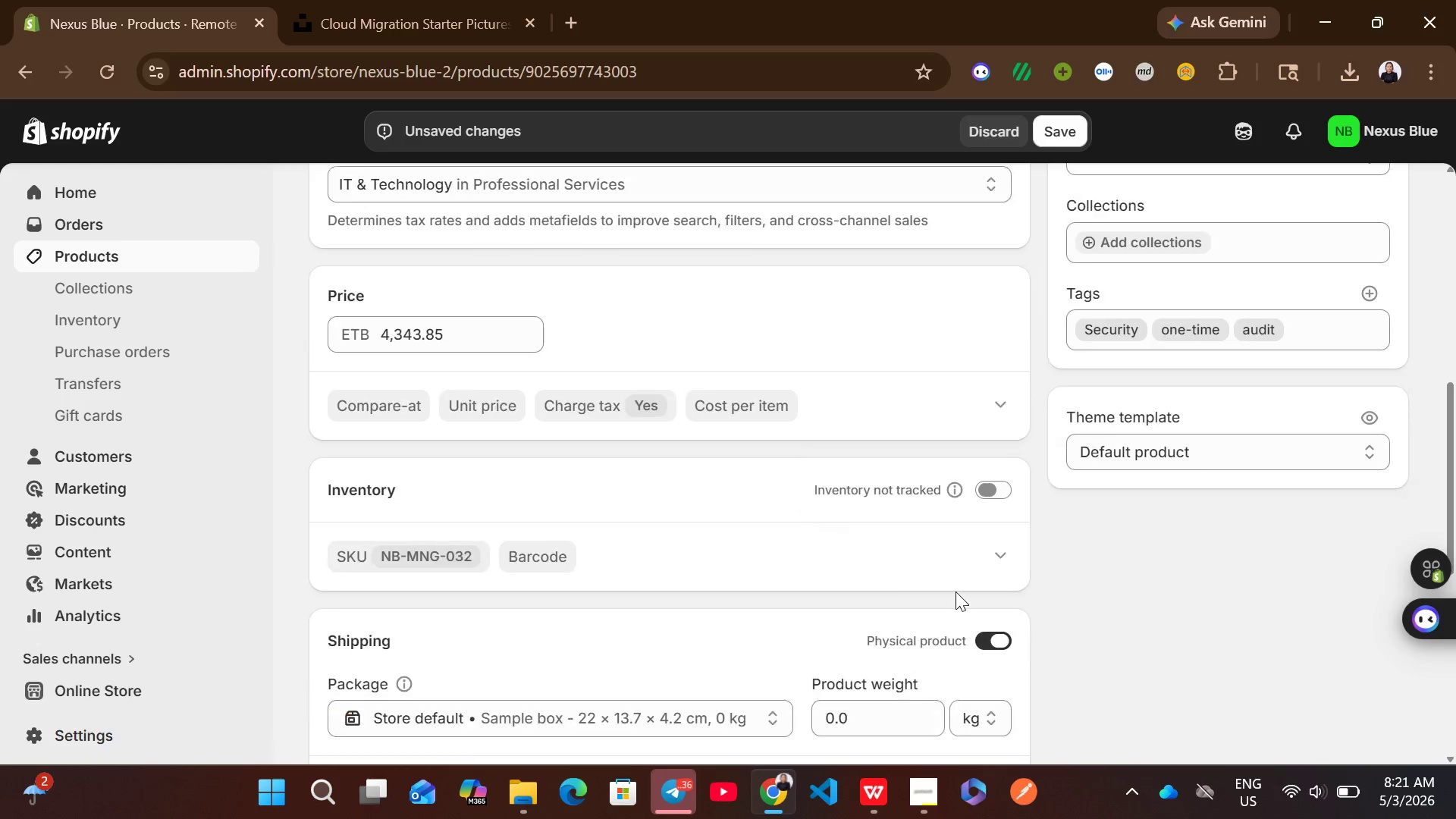 
left_click([992, 610])
 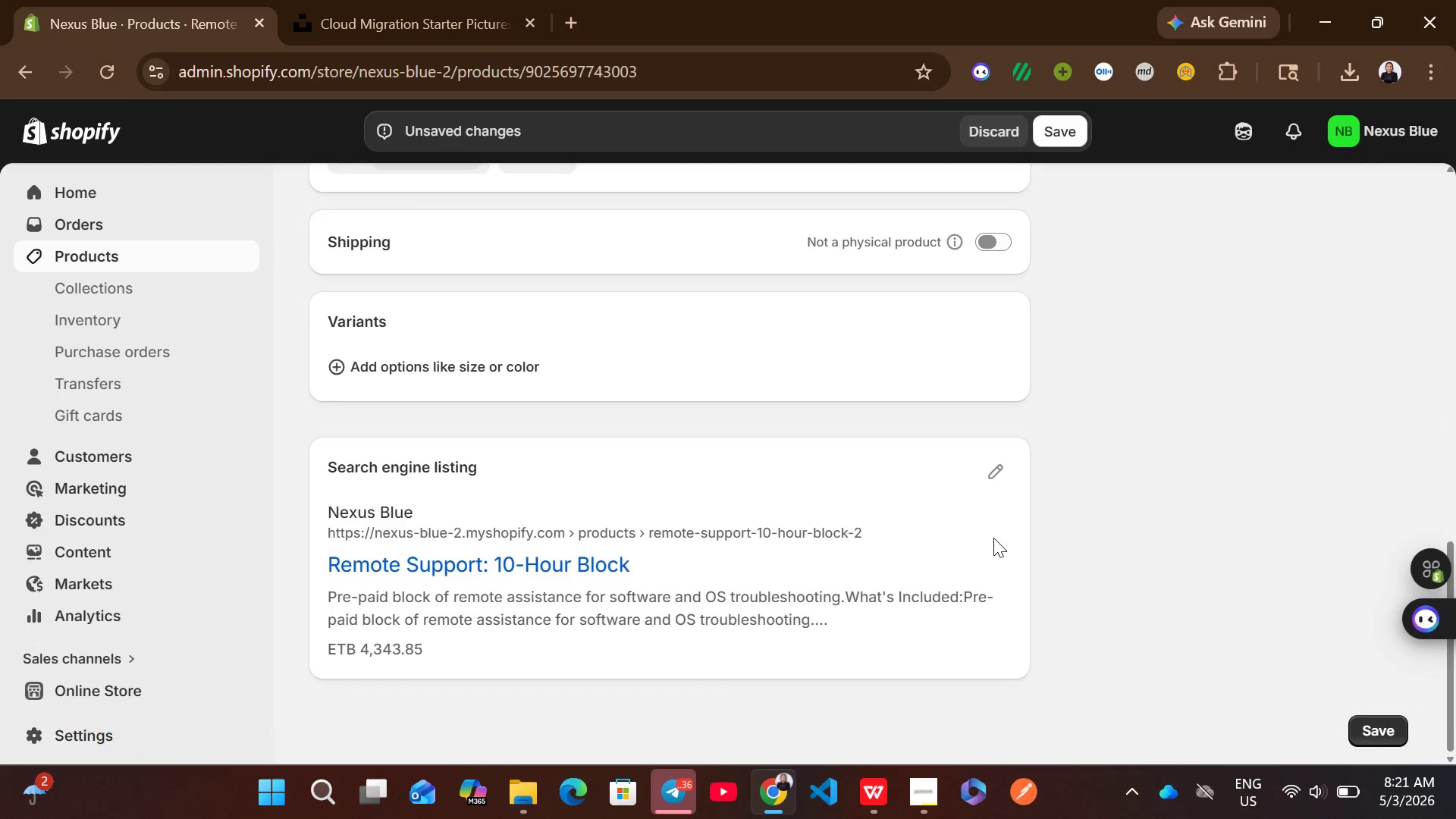 
left_click([992, 488])
 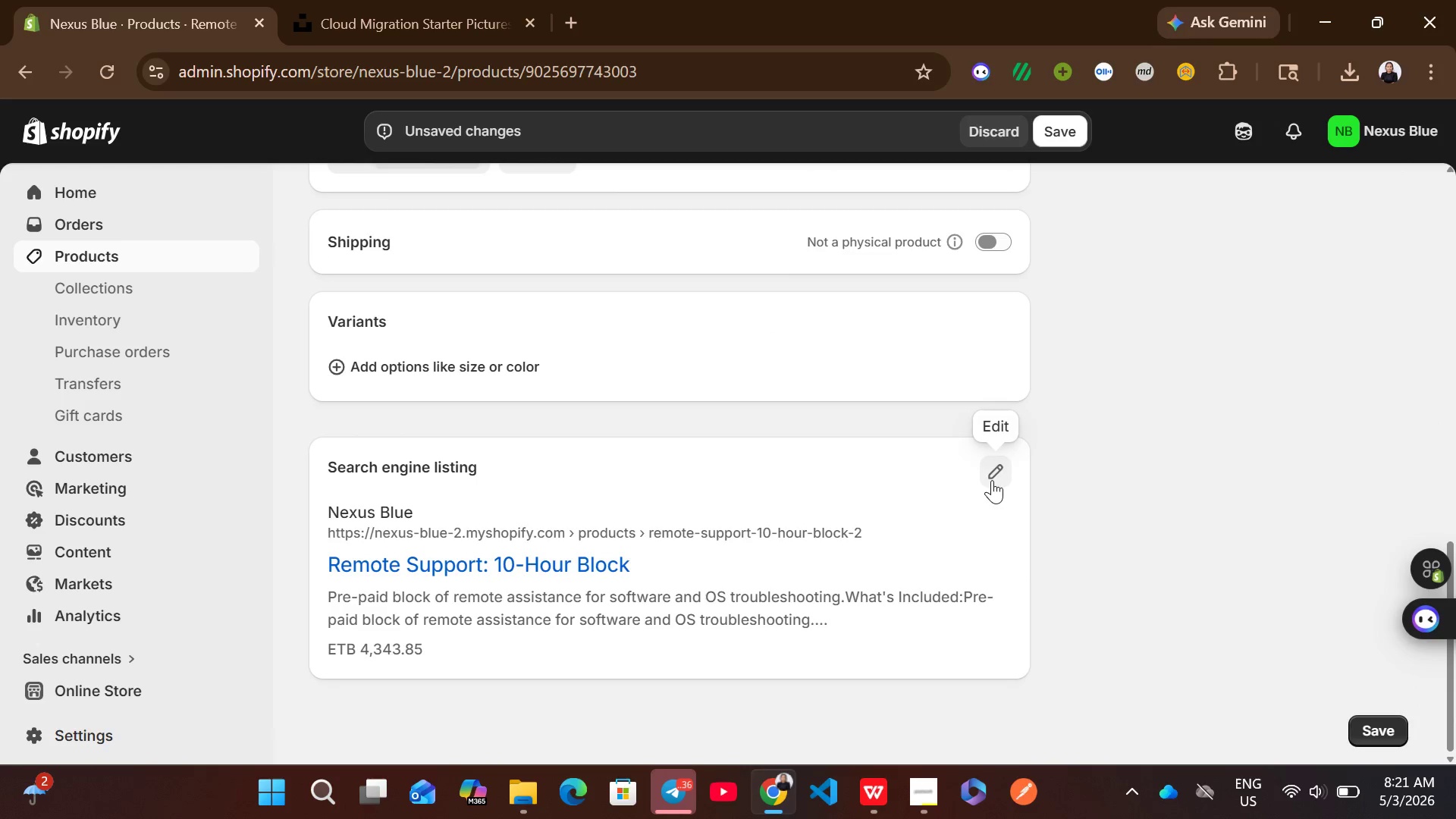 
left_click([992, 480])
 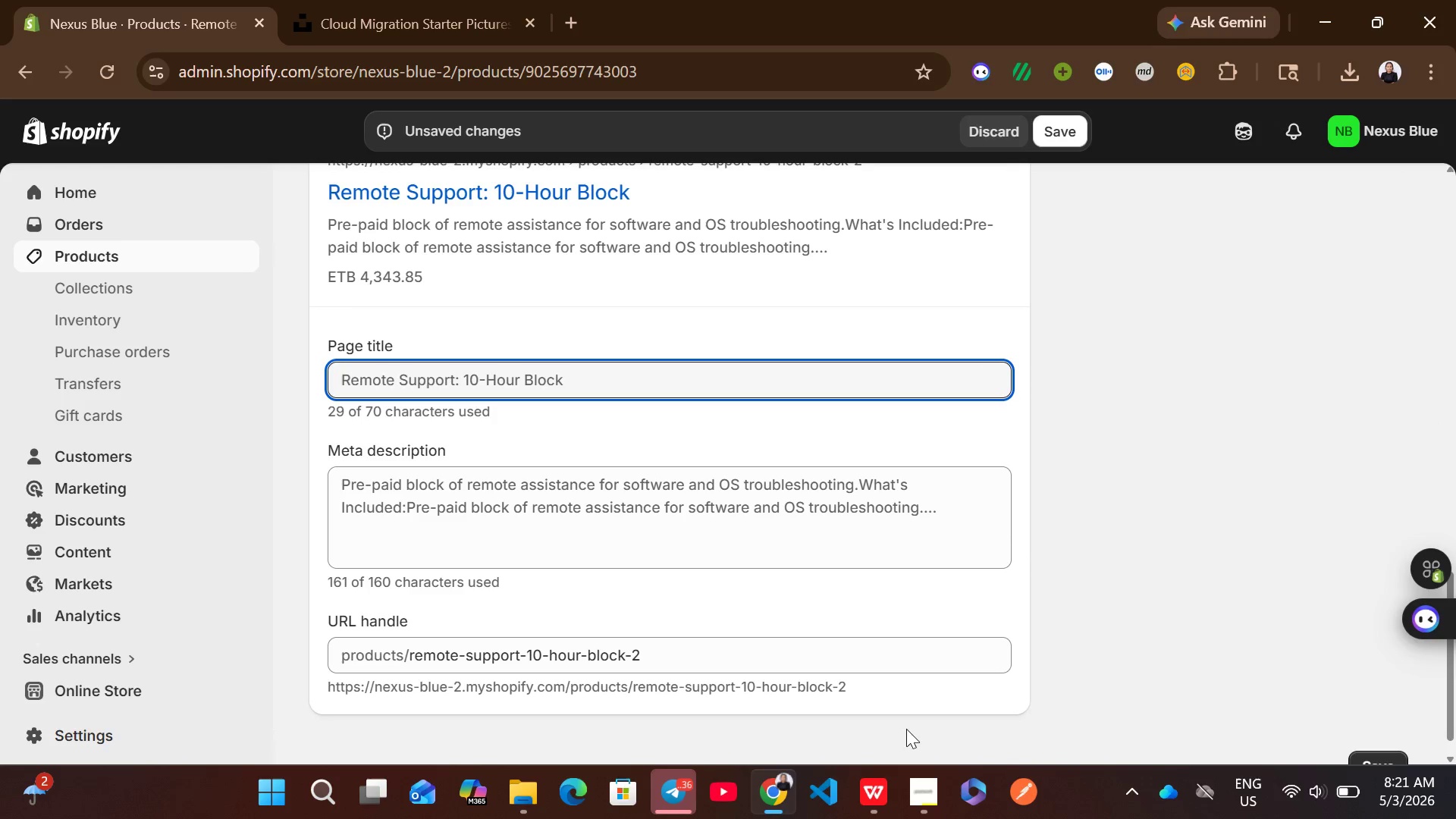 
left_click([868, 795])
 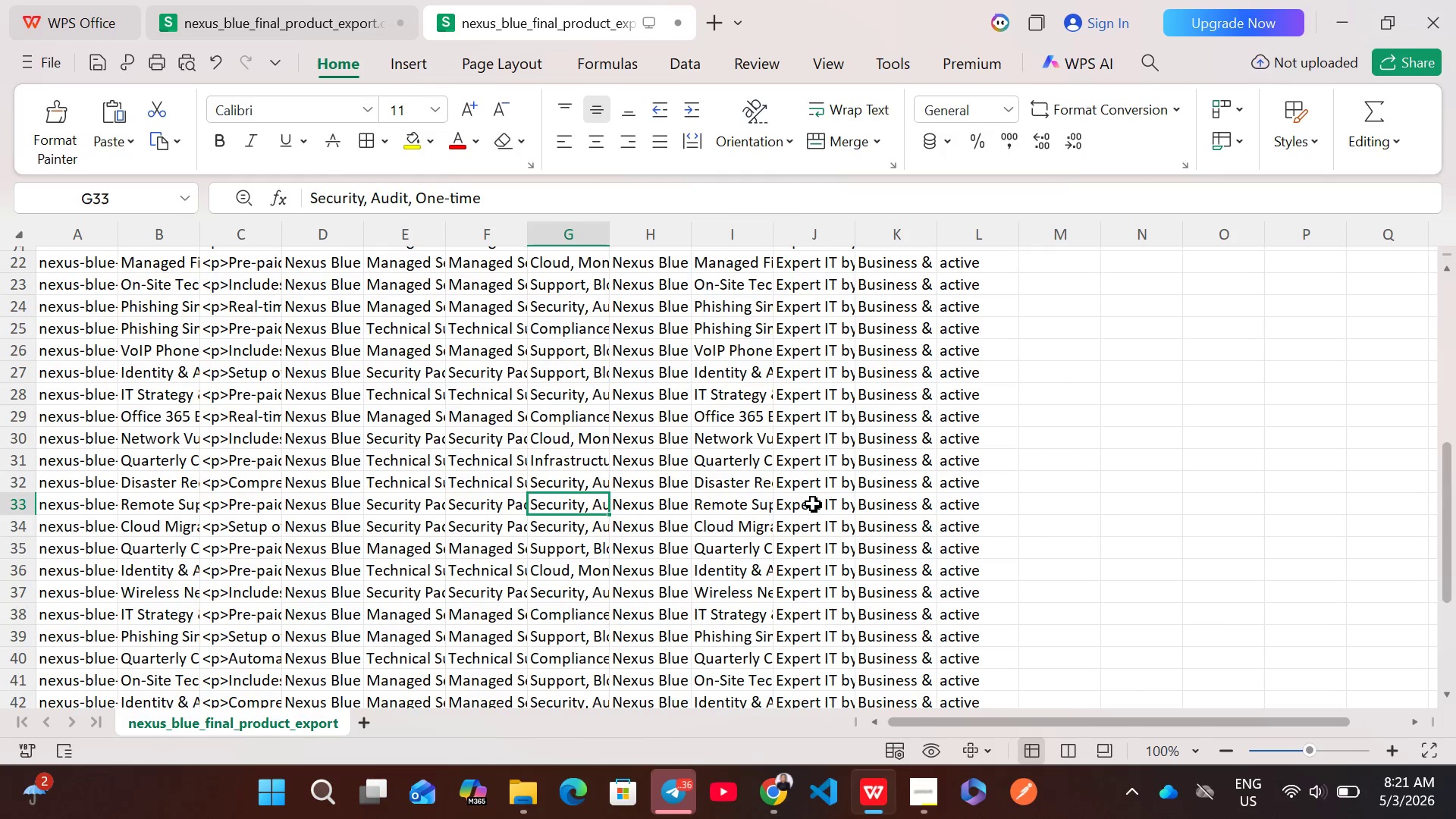 
double_click([814, 504])
 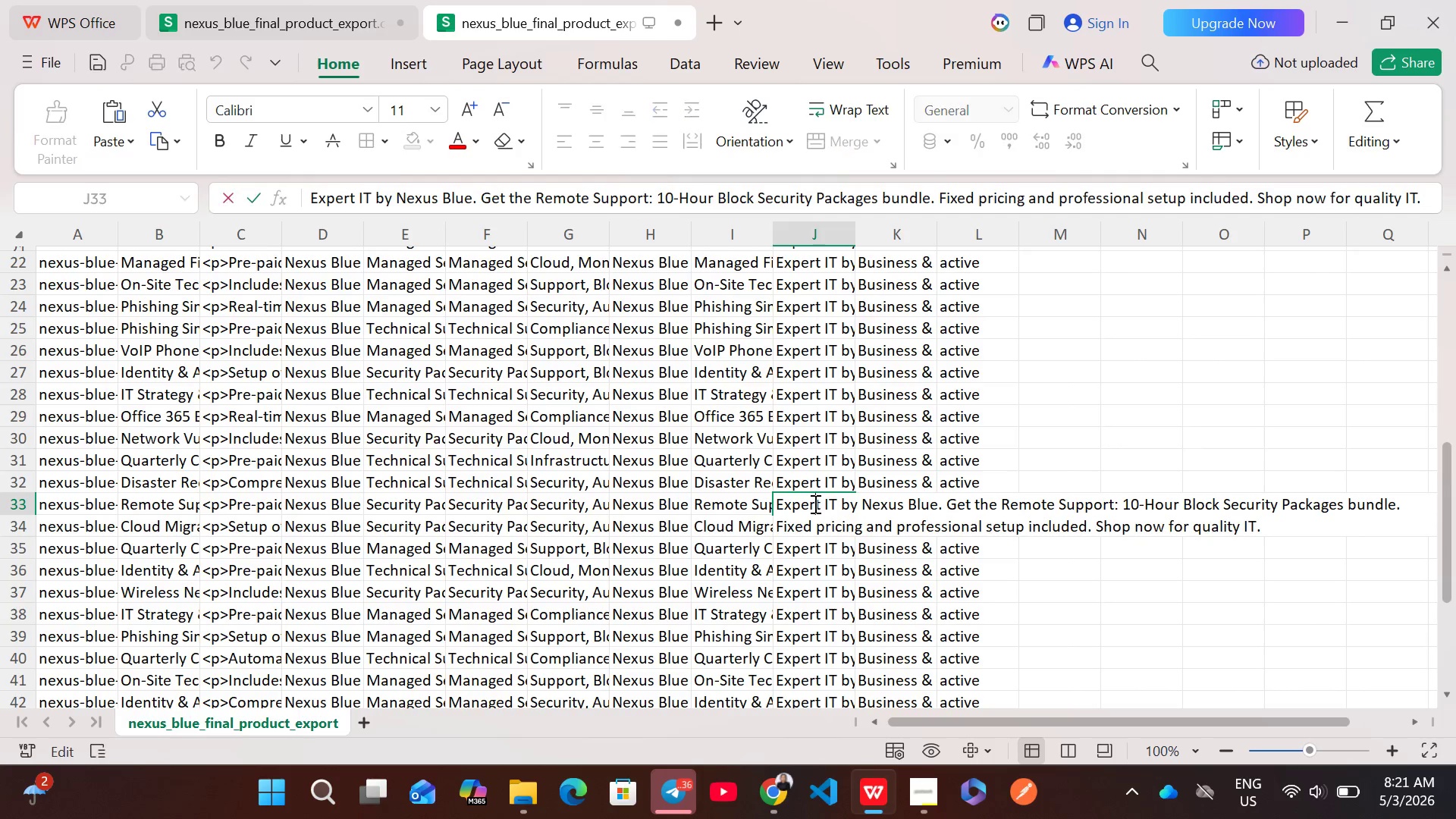 
key(Control+A)
 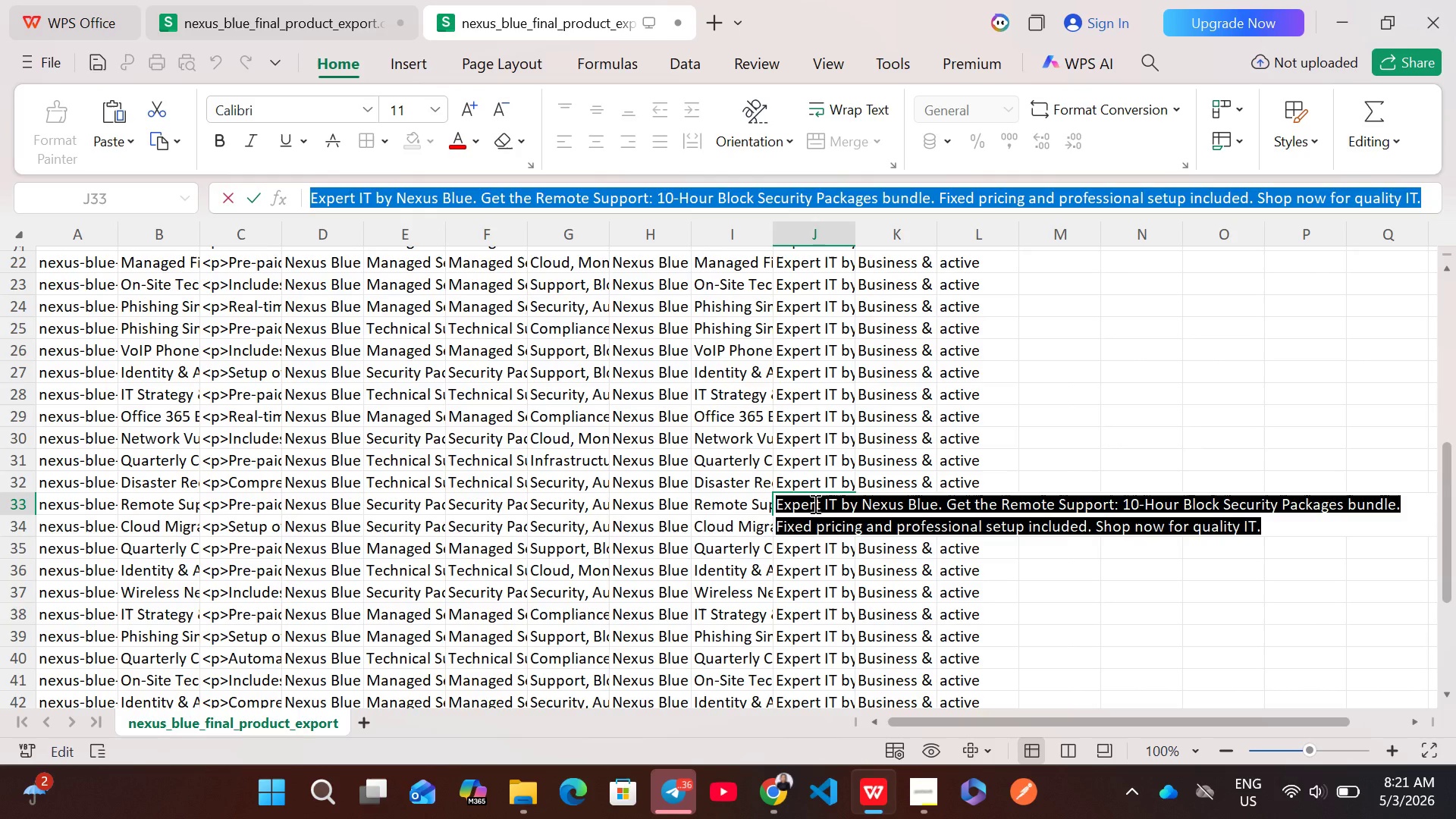 
key(Control+C)
 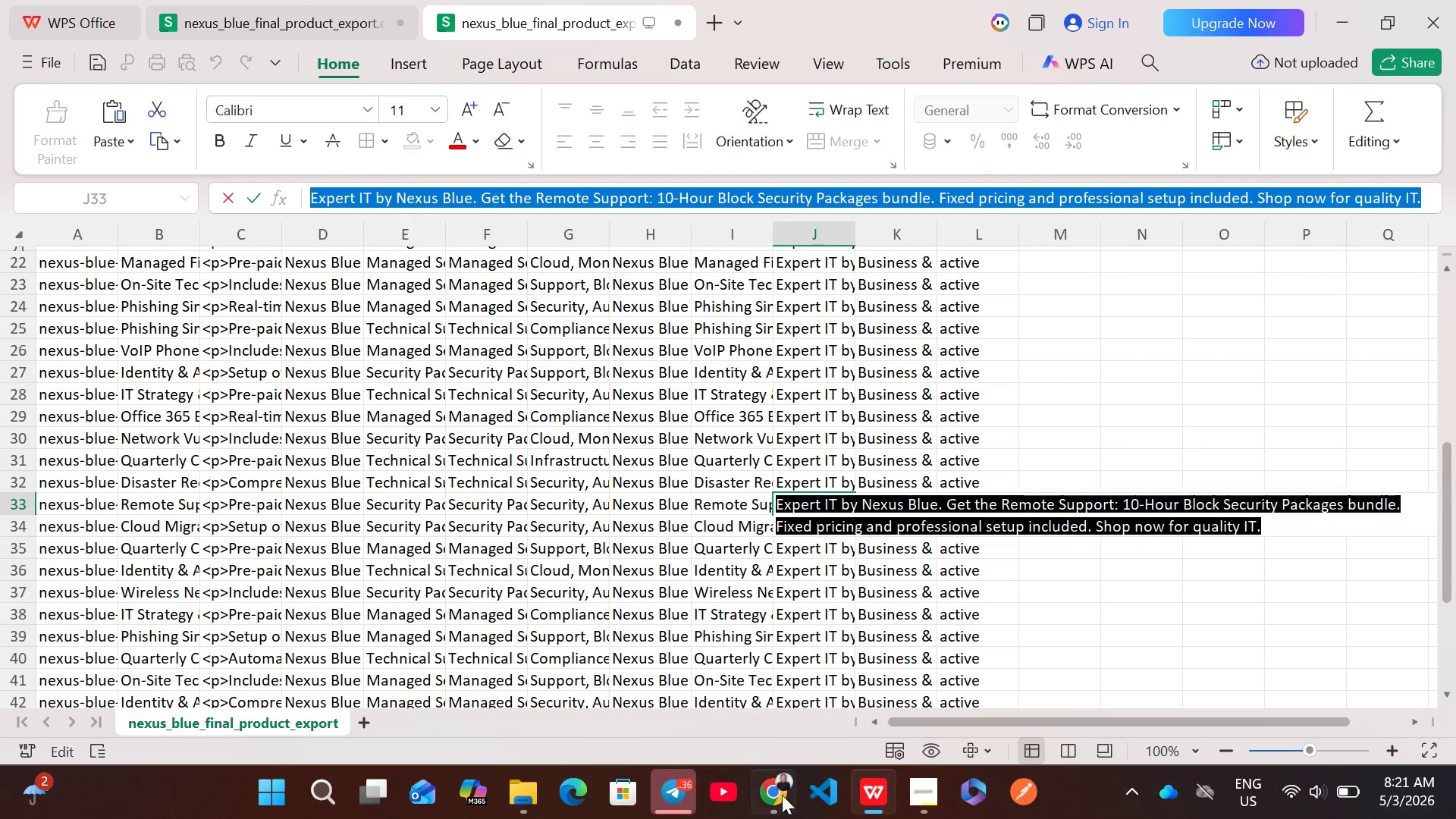 
left_click([782, 795])
 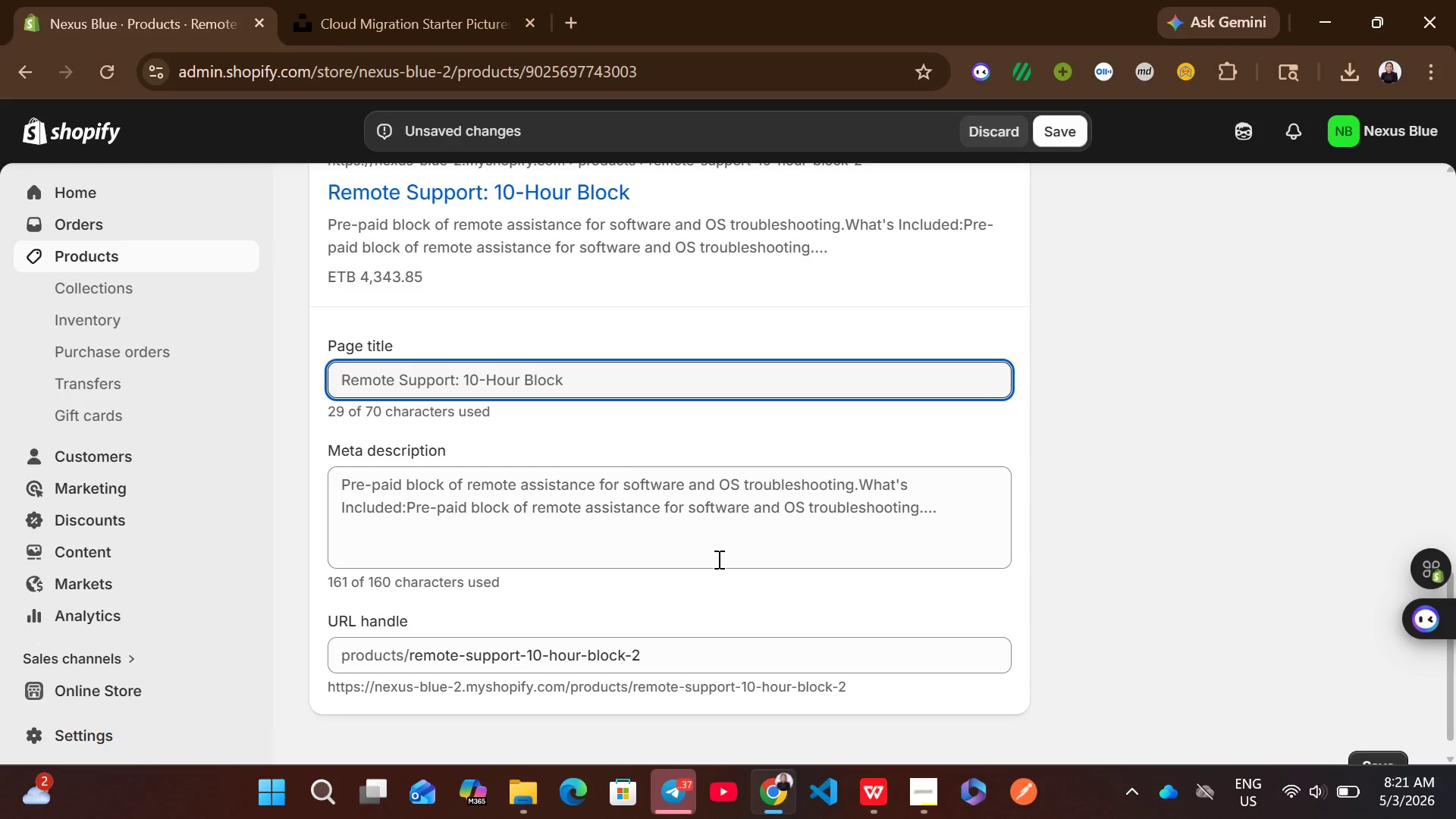 
left_click([695, 506])
 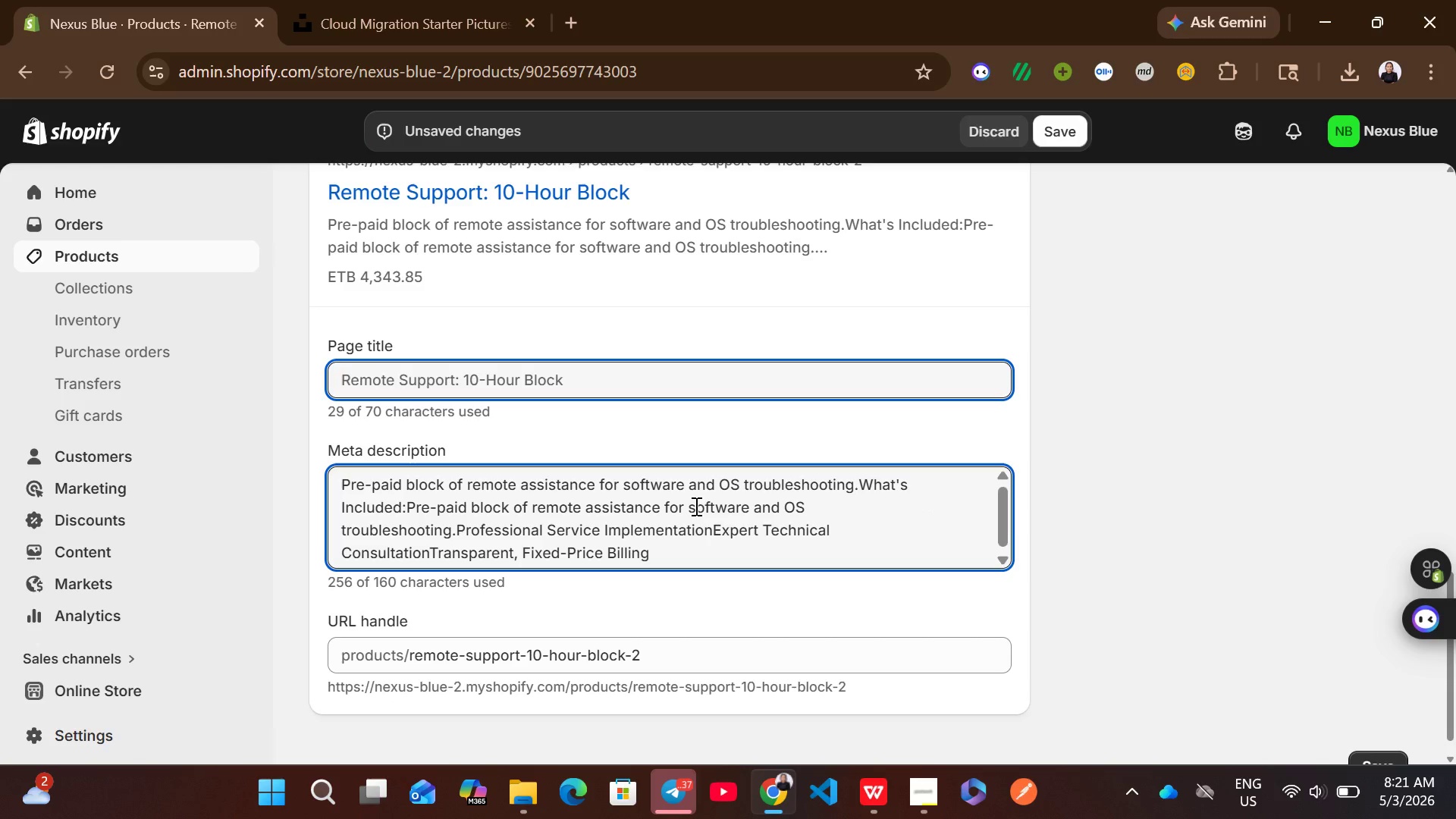 
key(Control+A)
 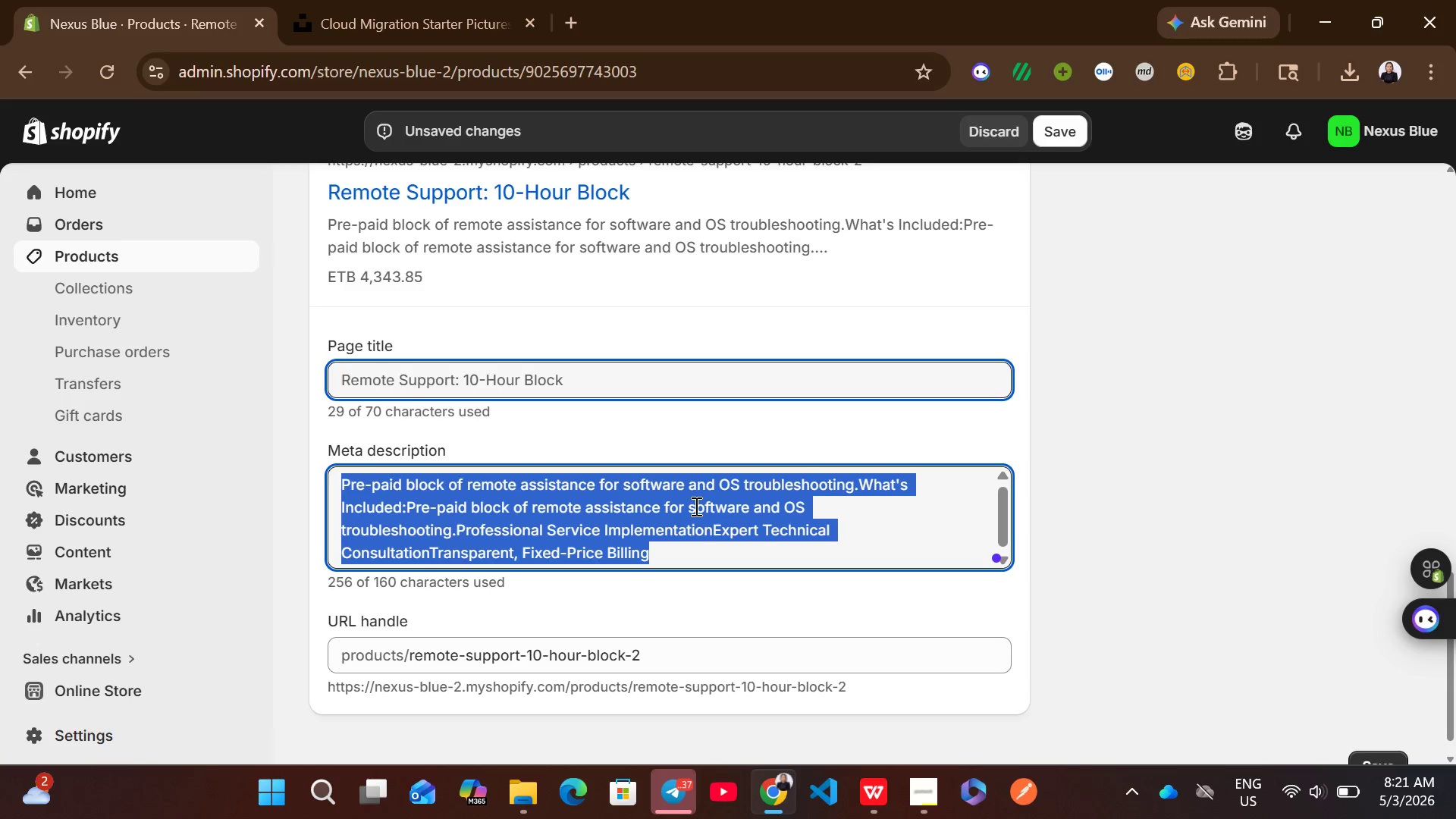 
key(Control+ControlLeft)
 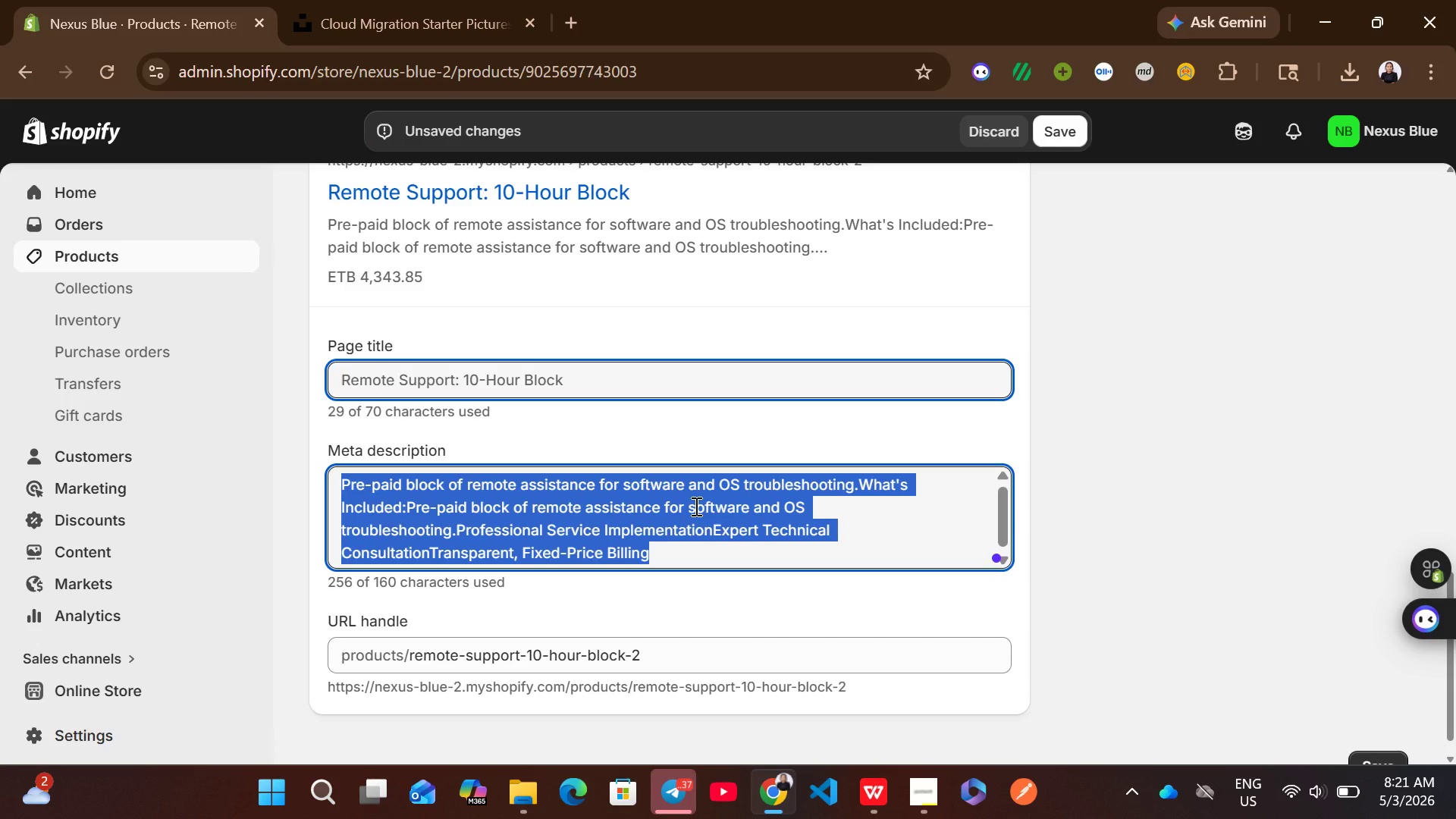 
key(Control+V)
 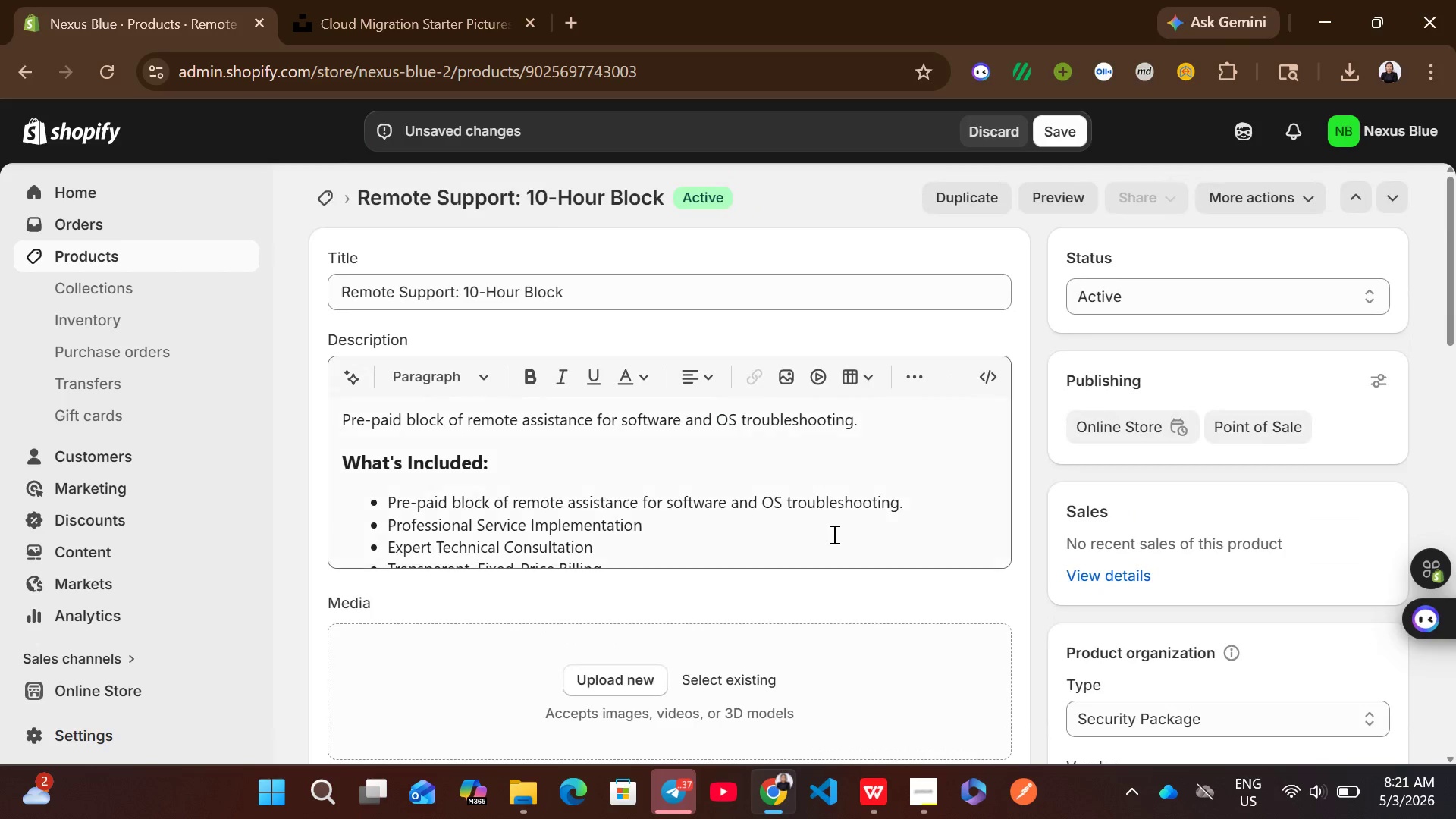 
left_click([693, 293])
 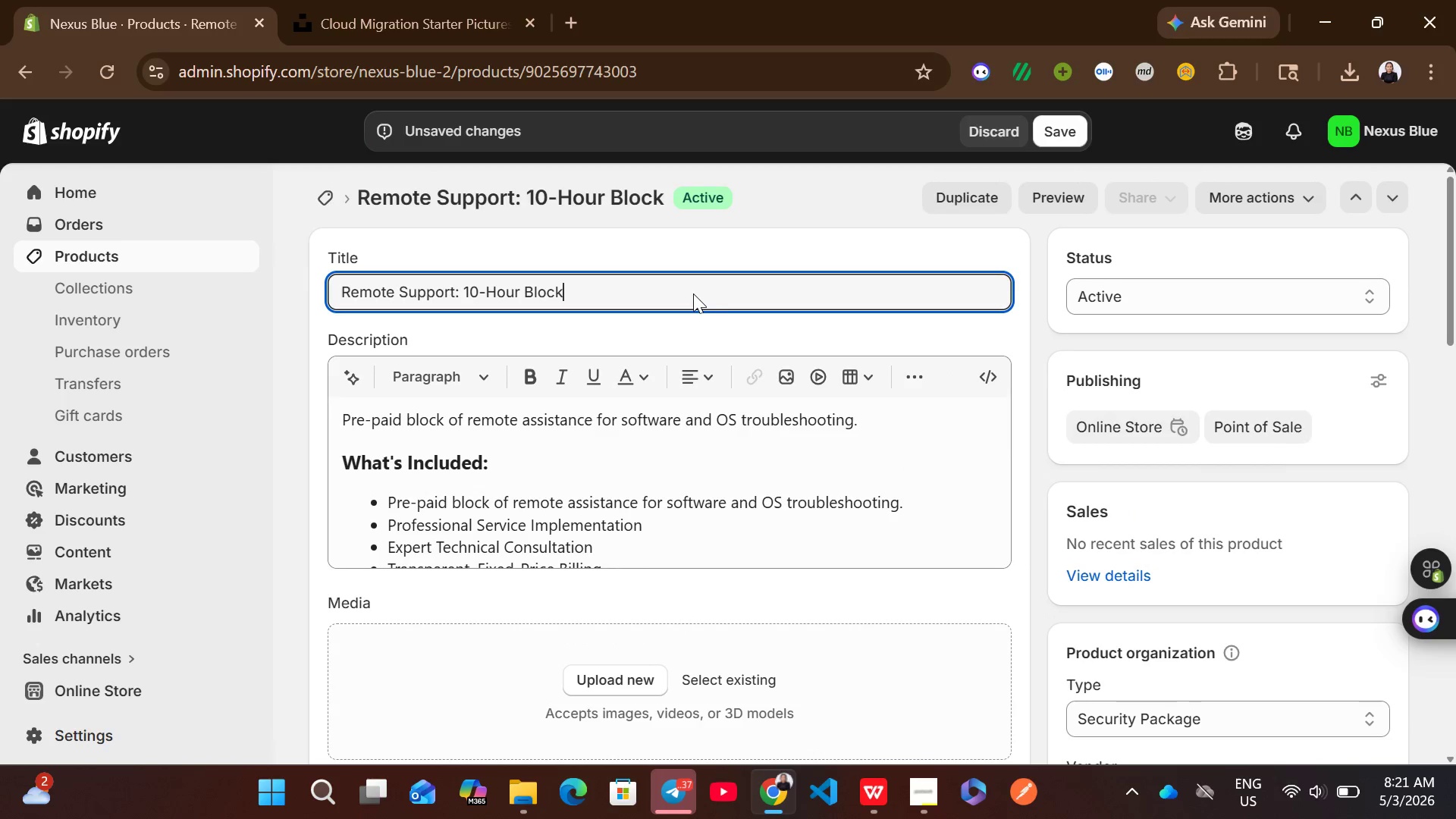 
key(Control+A)
 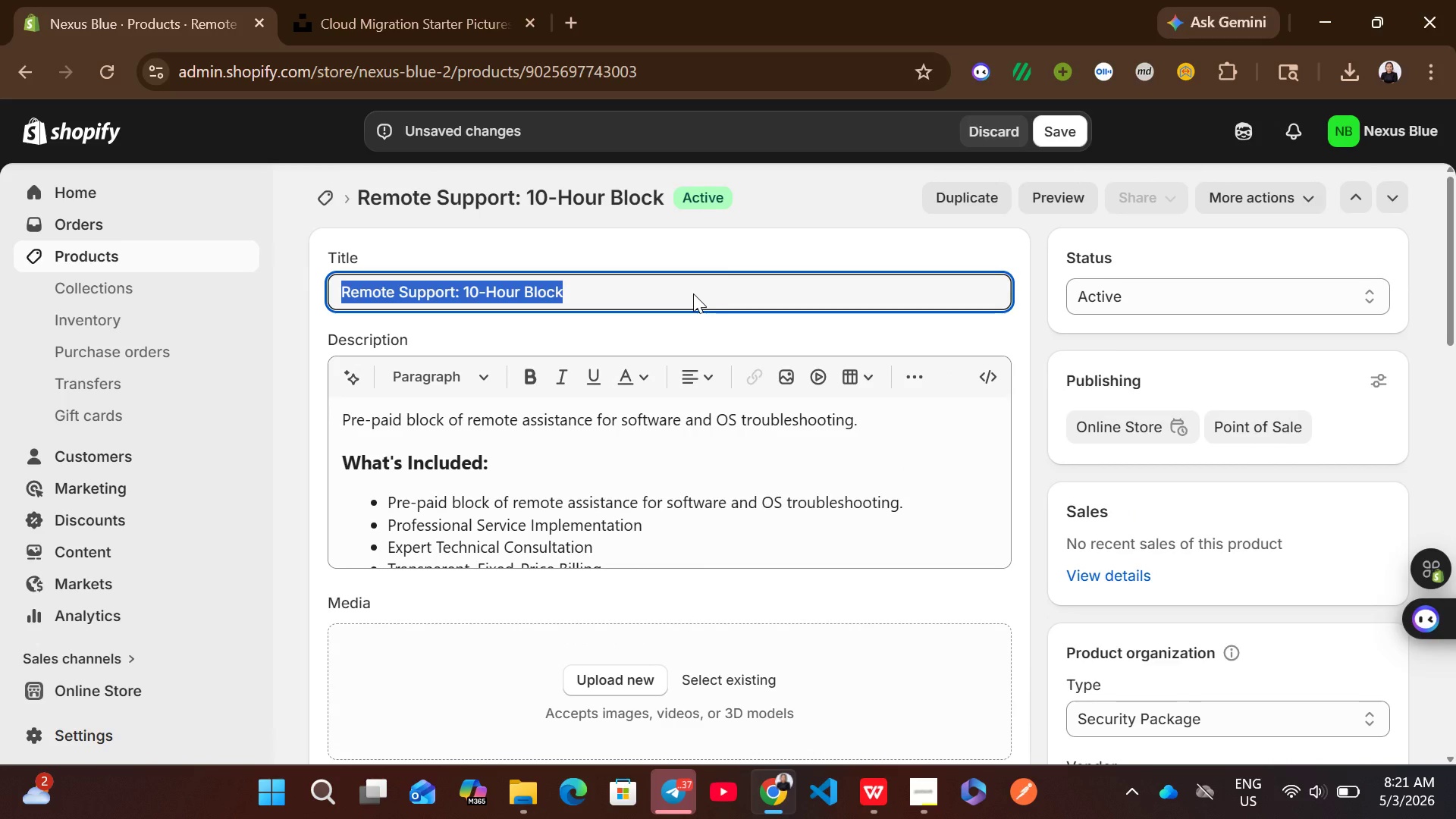 
key(Control+C)
 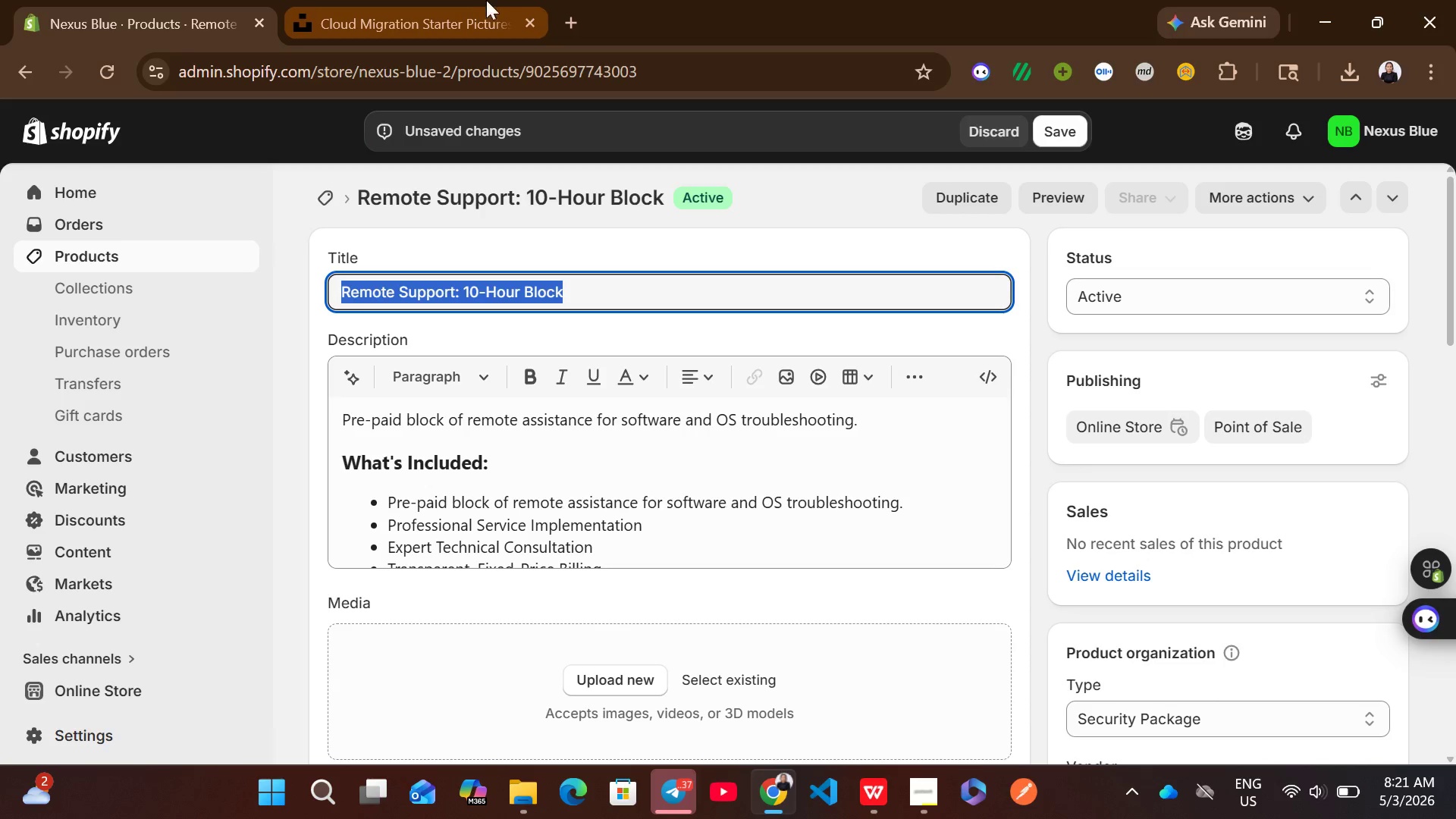 
left_click([468, 0])
 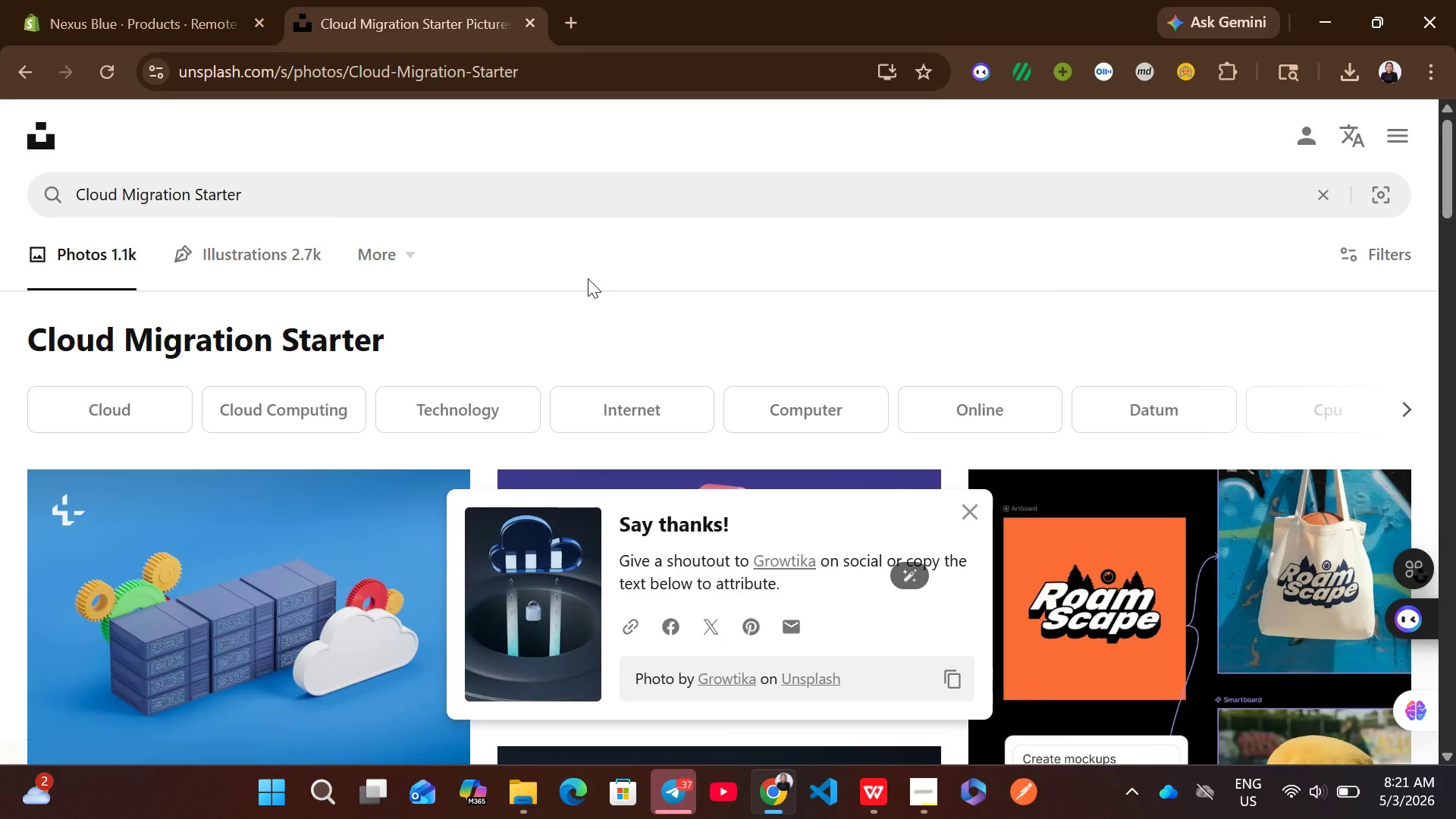 
left_click([560, 196])
 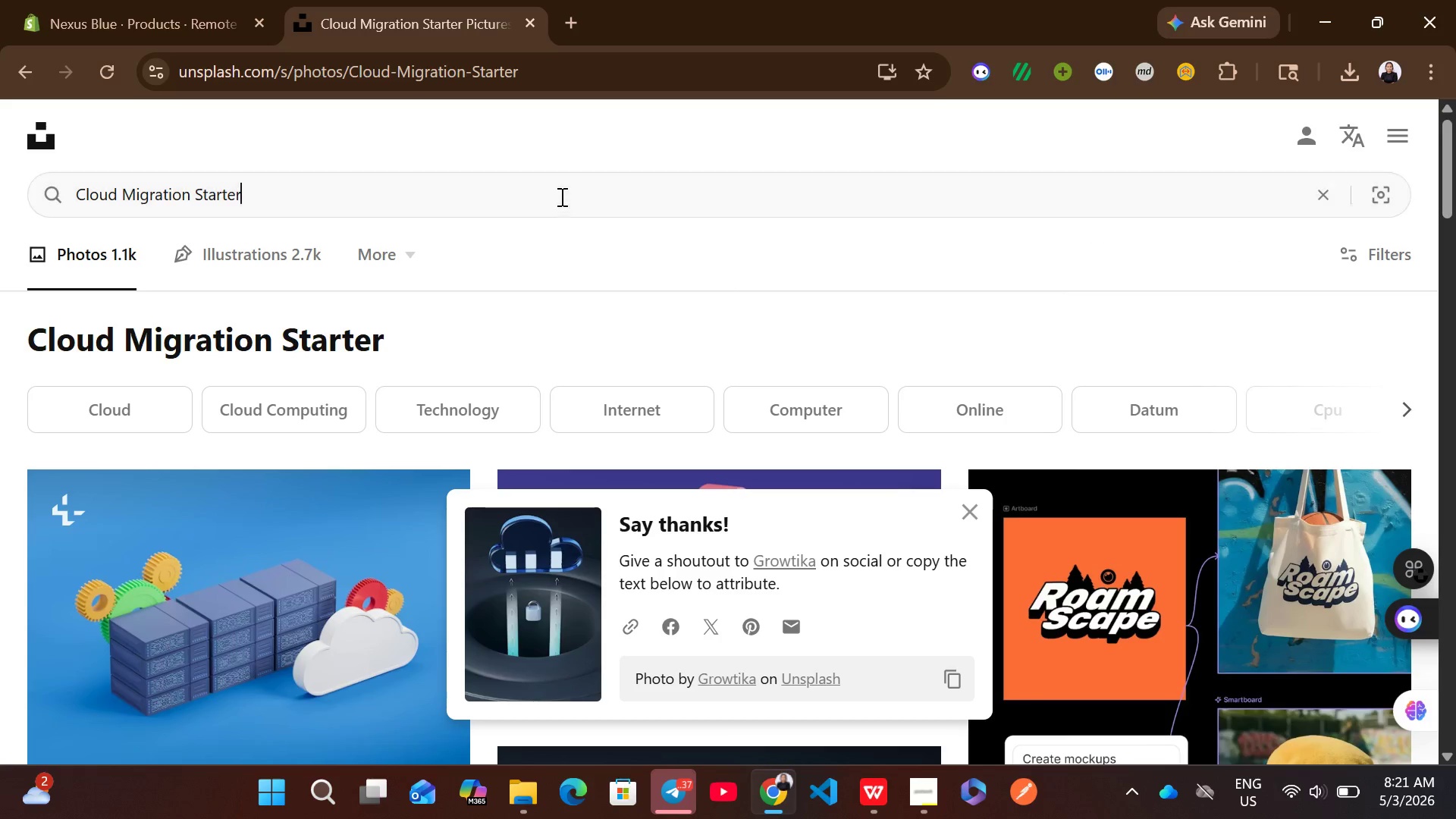 
key(Control+A)
 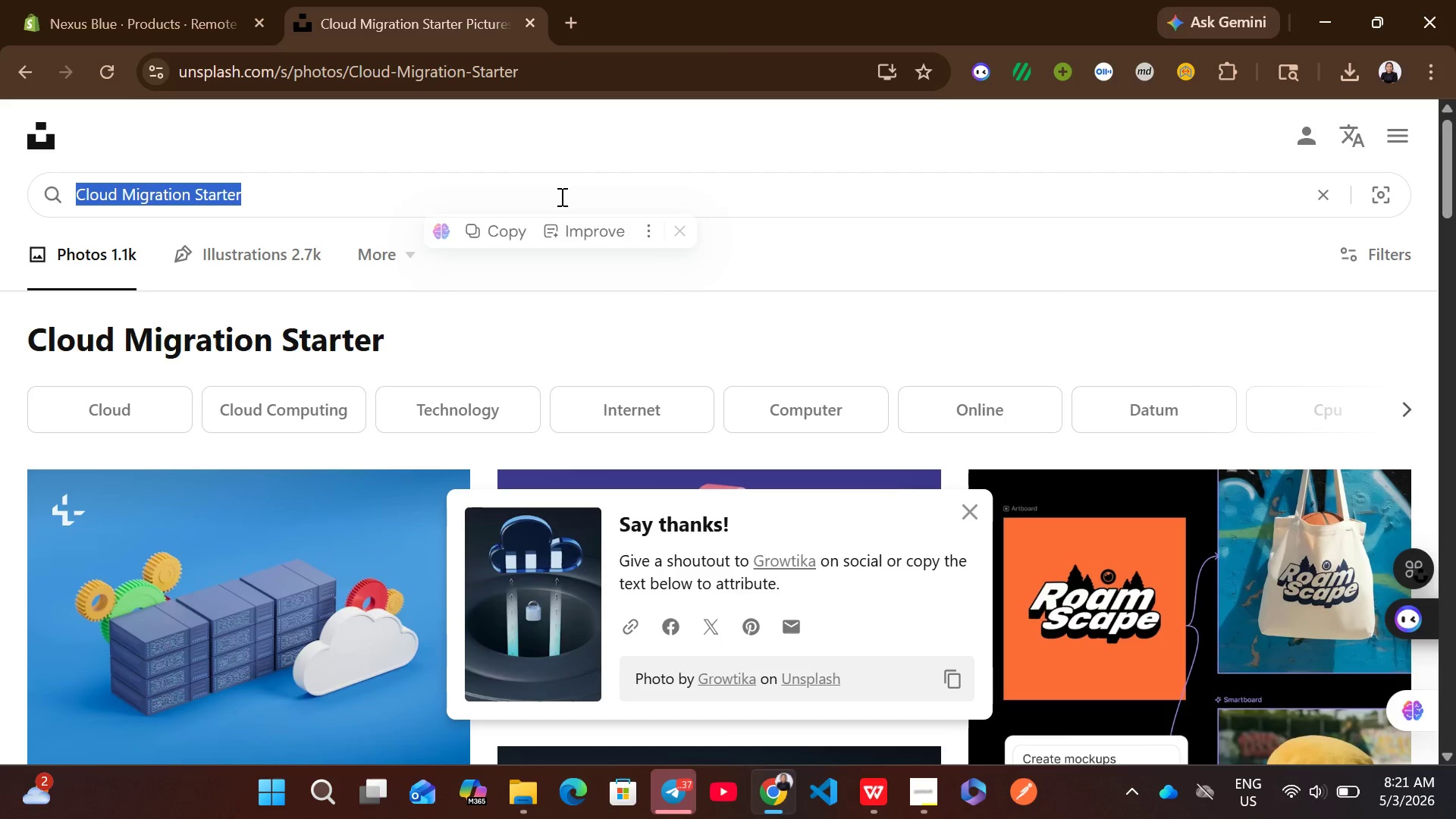 
key(Control+ControlLeft)
 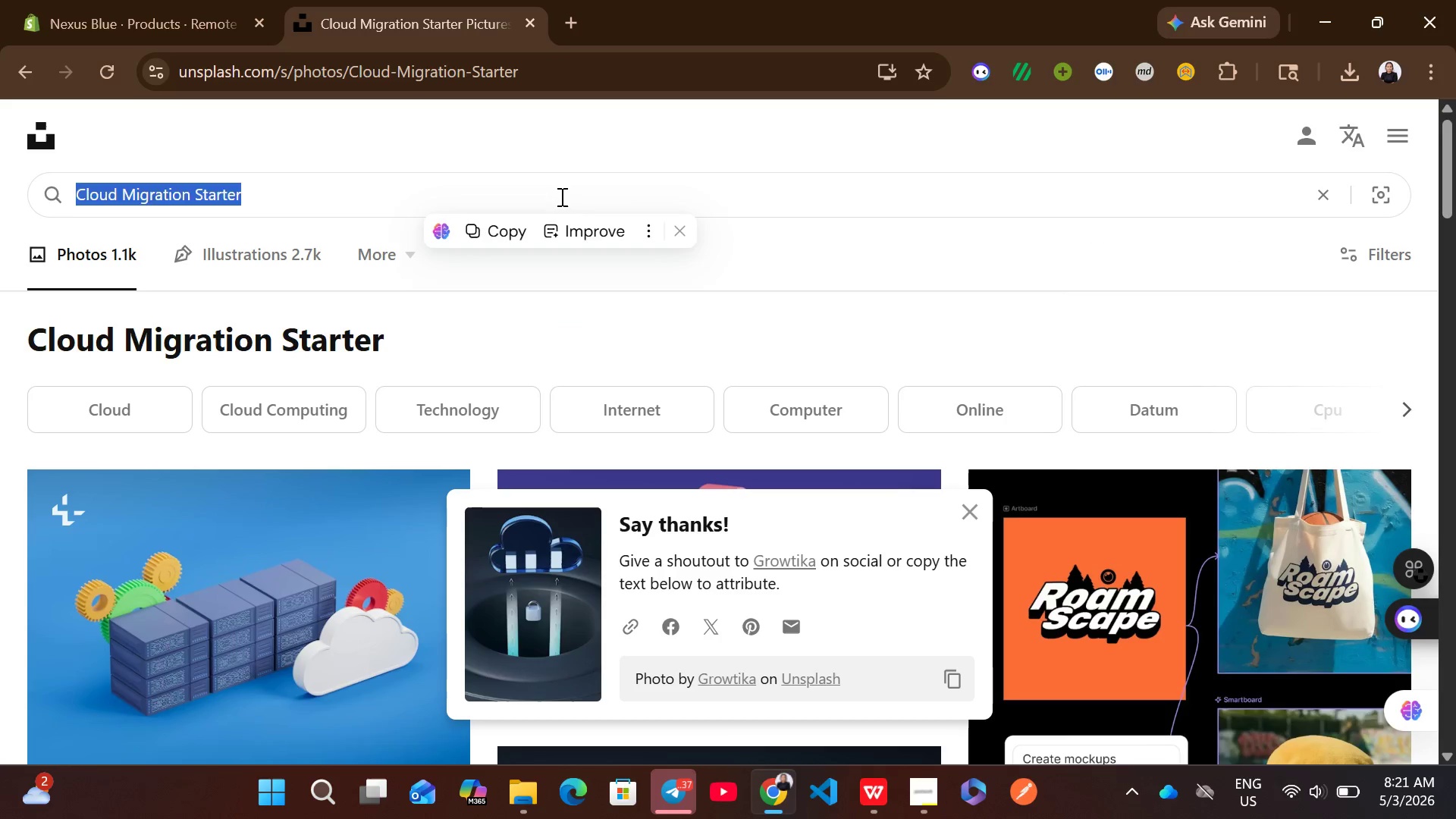 
key(Control+V)
 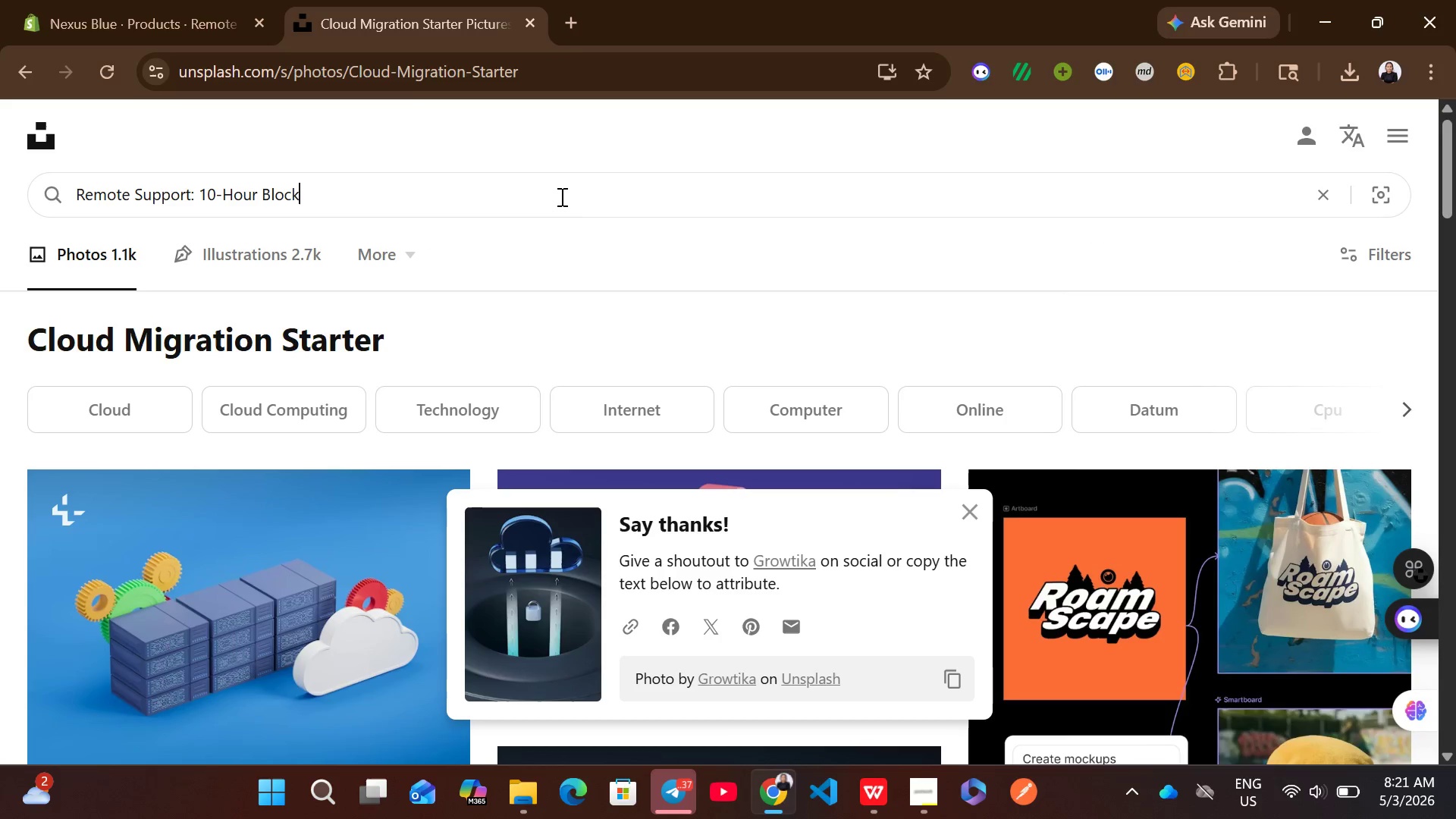 
key(Enter)
 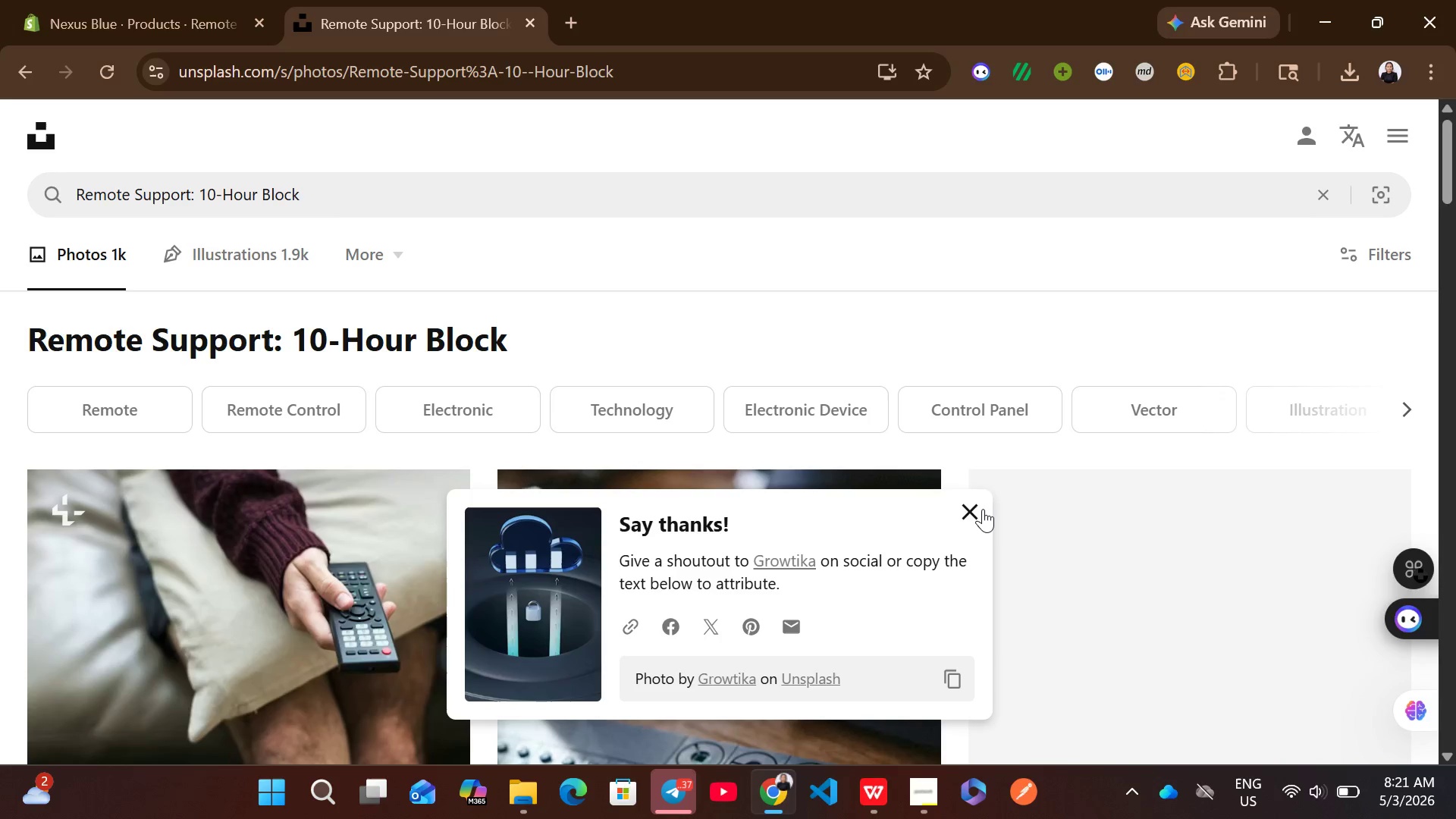 
left_click([983, 509])
 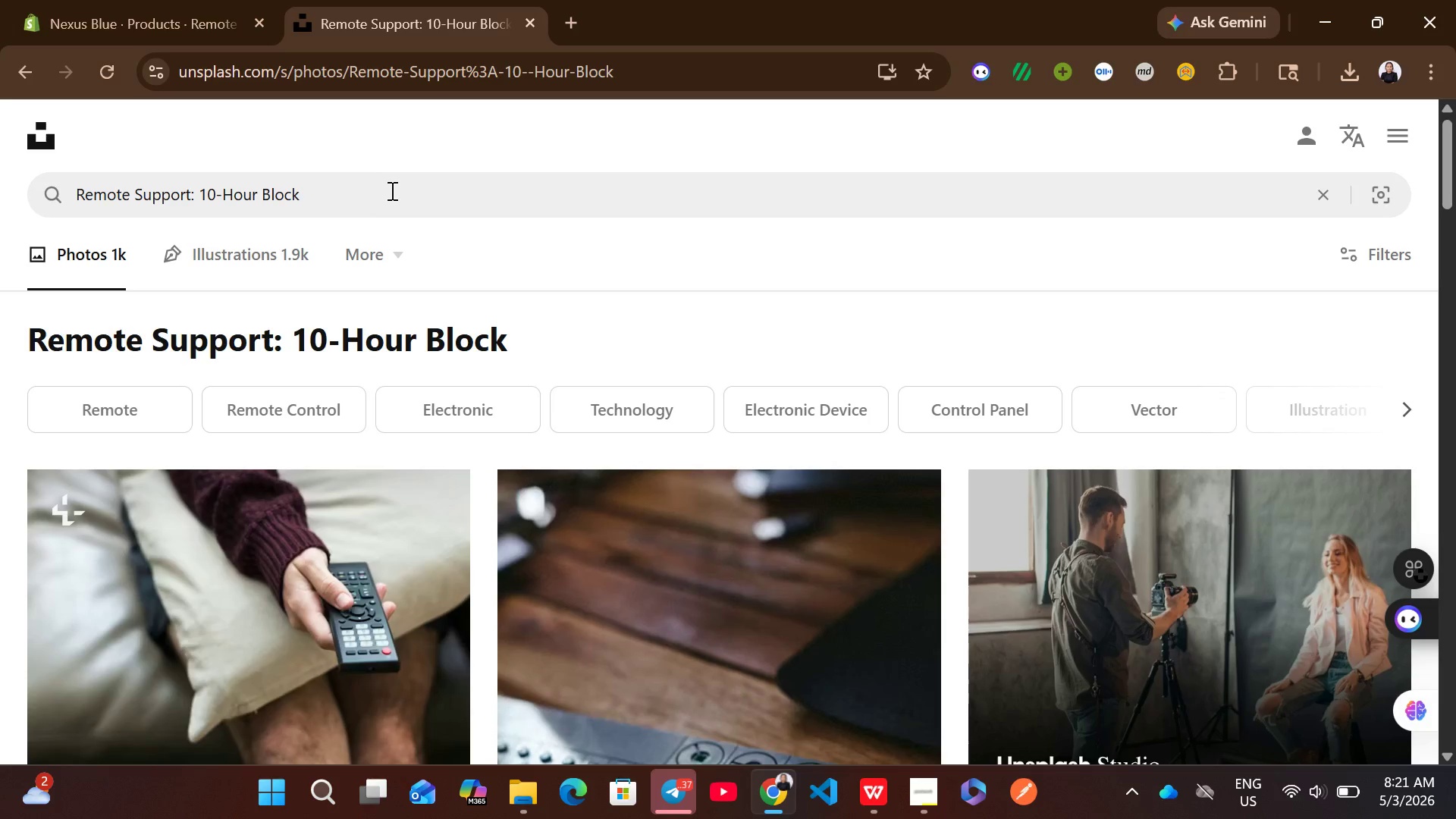 
left_click_drag(start_coordinate=[386, 189], to_coordinate=[191, 176])
 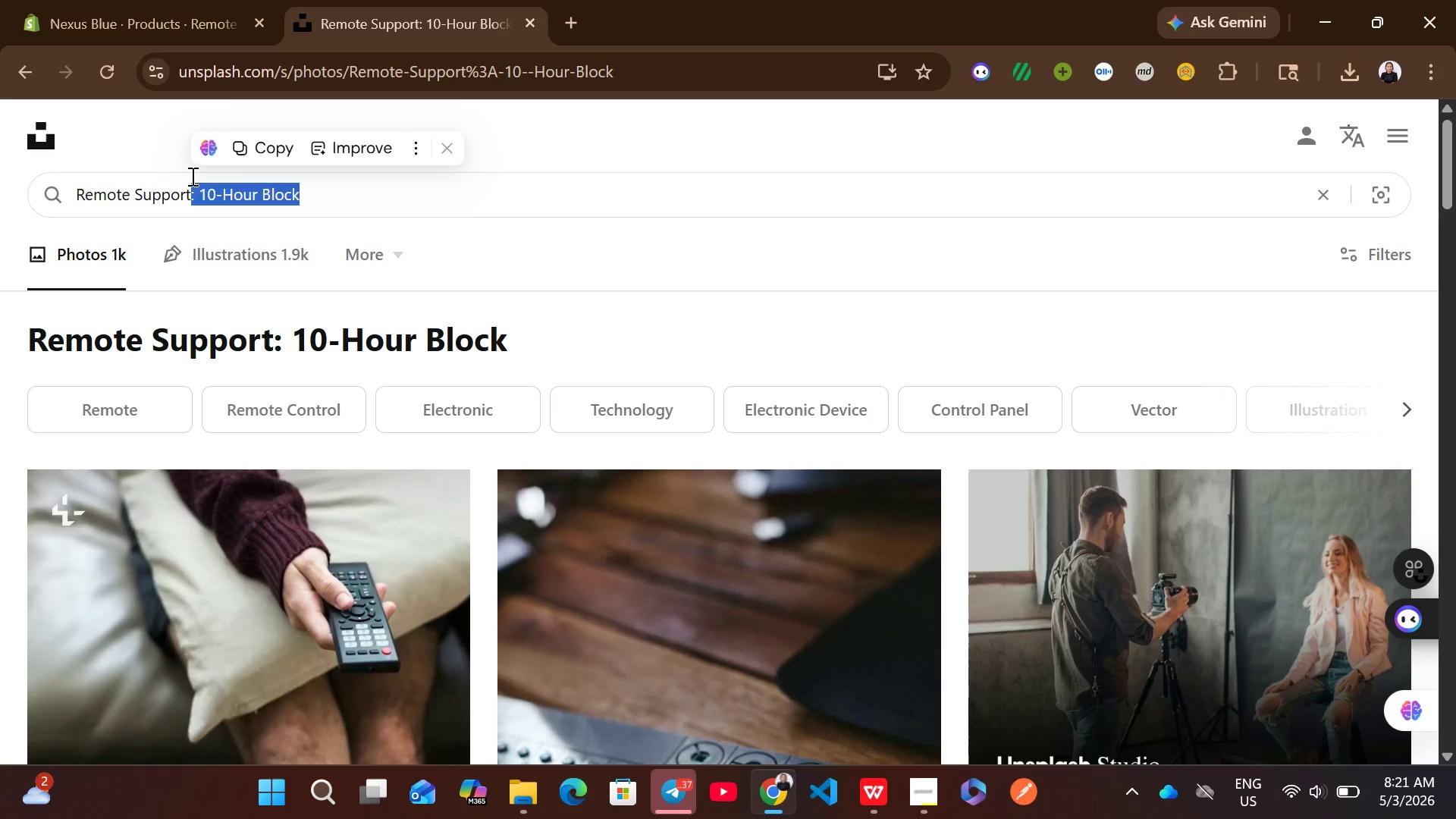 
key(Backspace)
 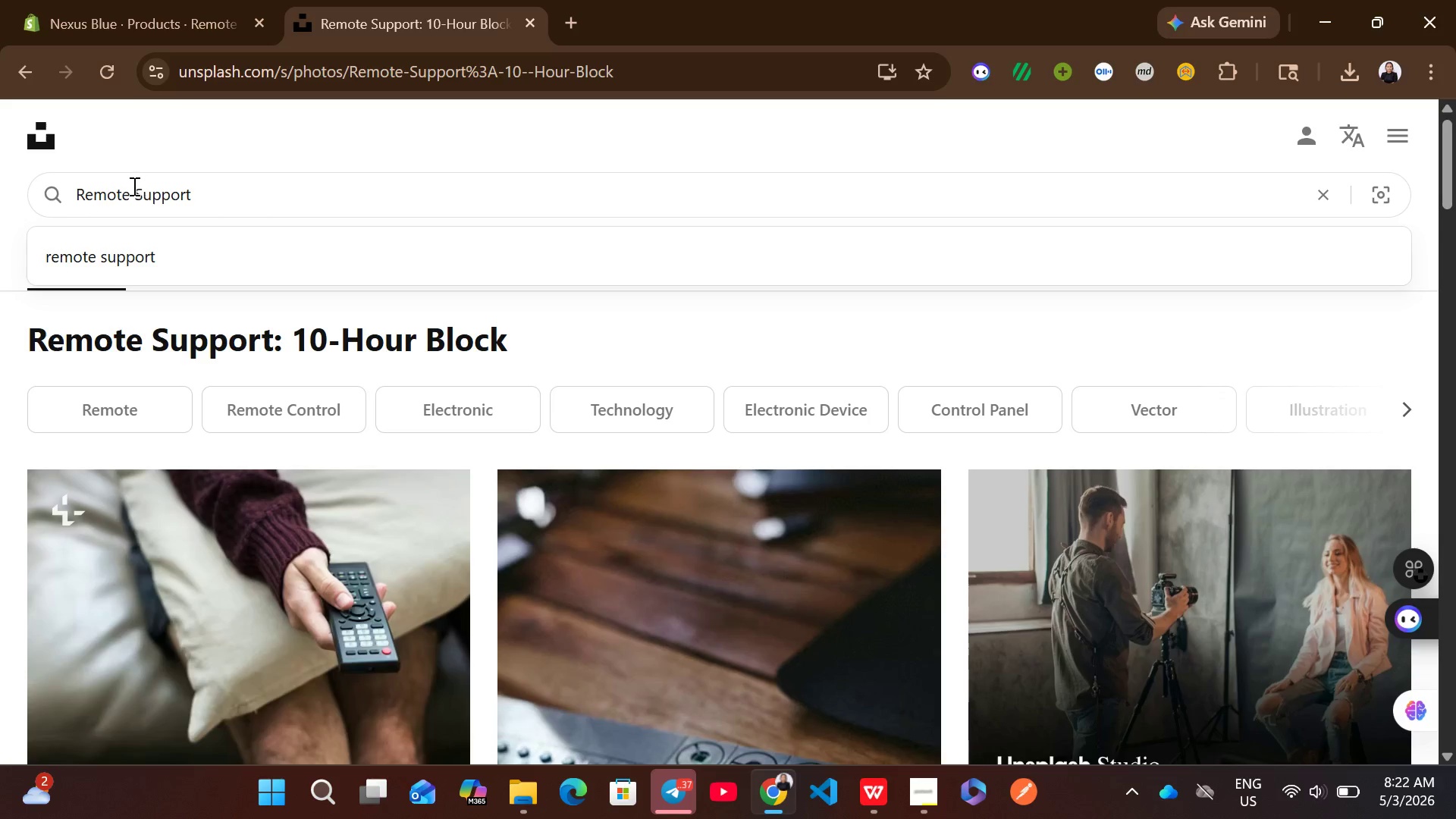 
left_click([131, 186])
 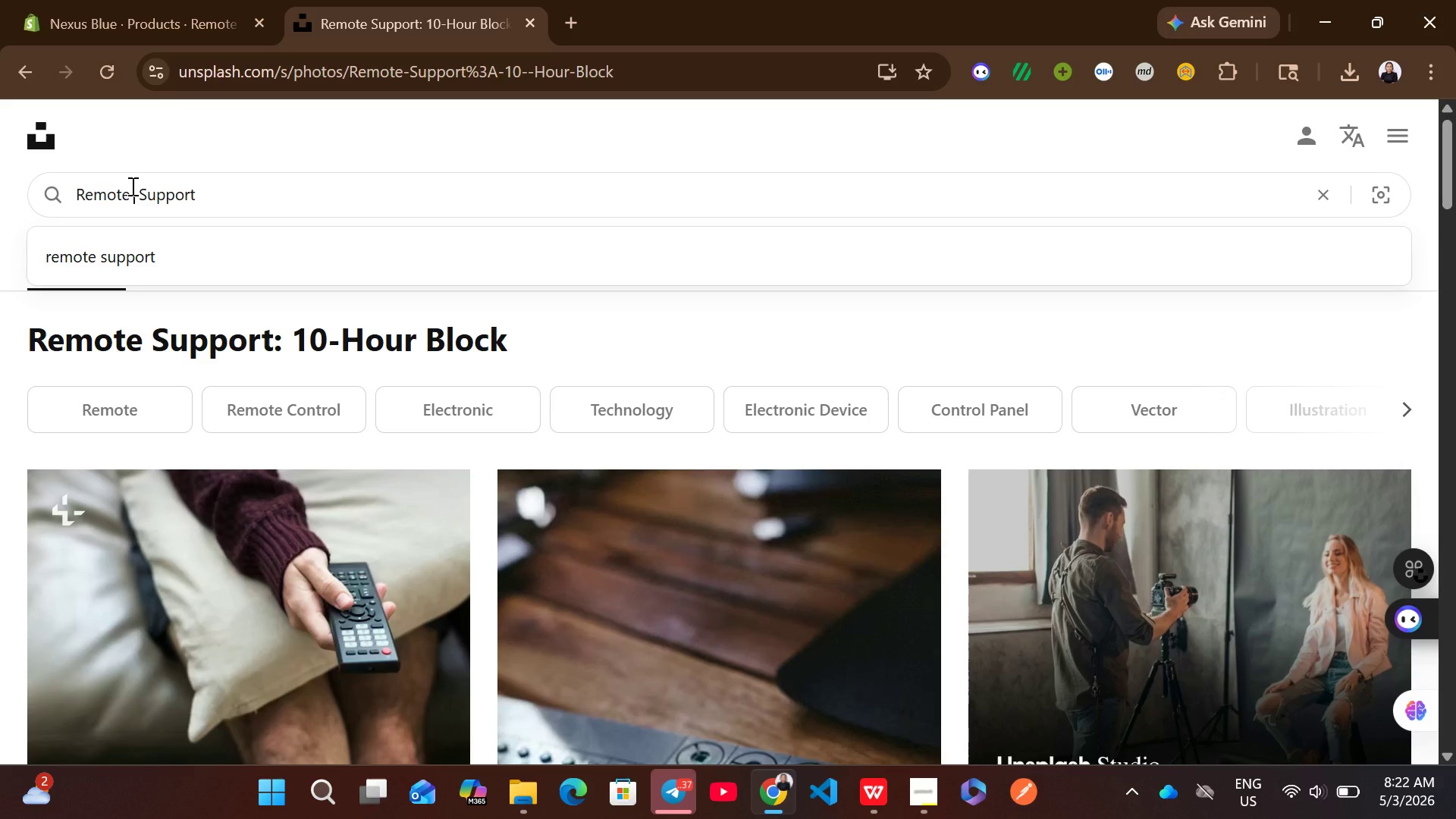 
type( it )
 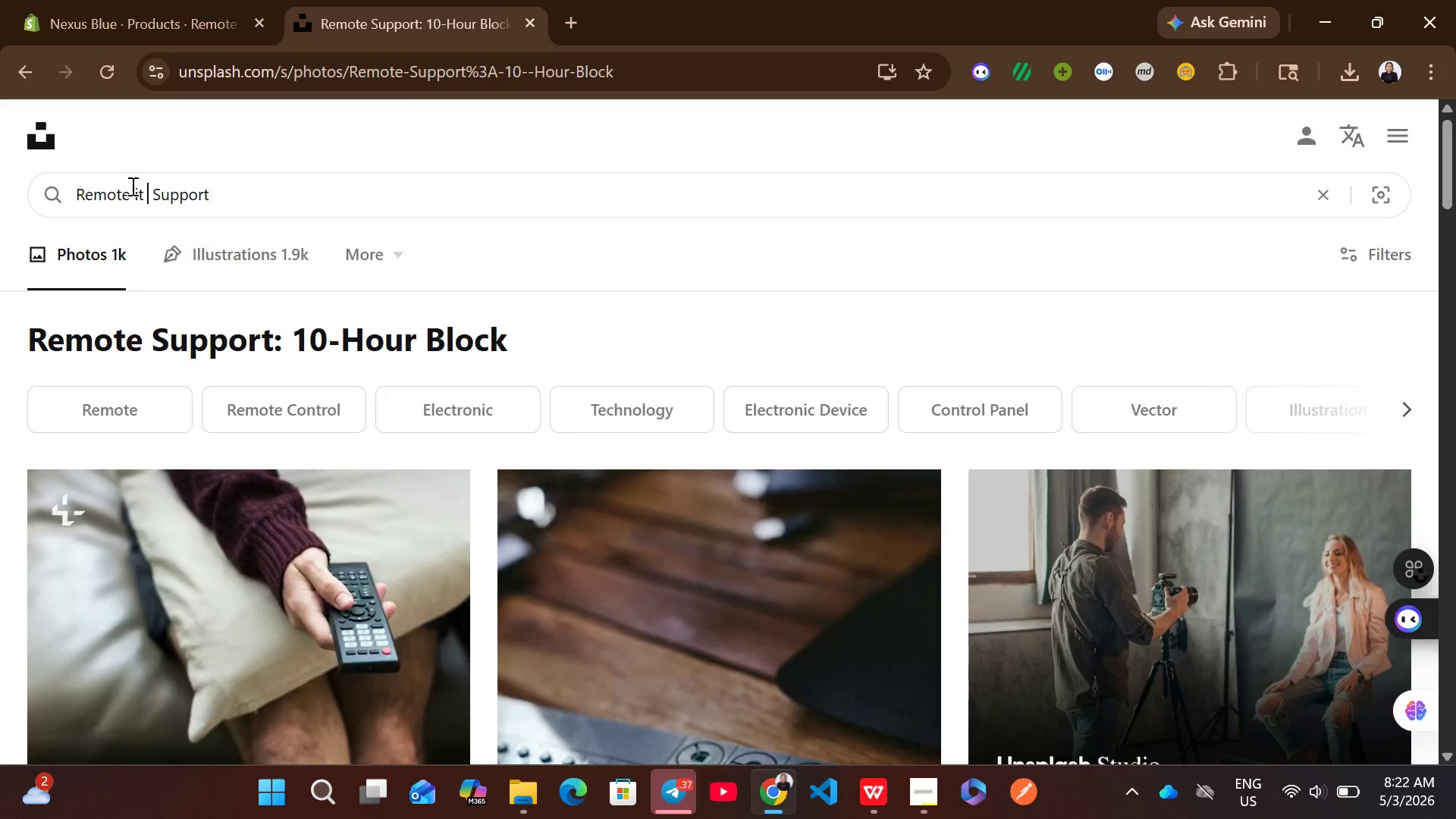 
key(Enter)
 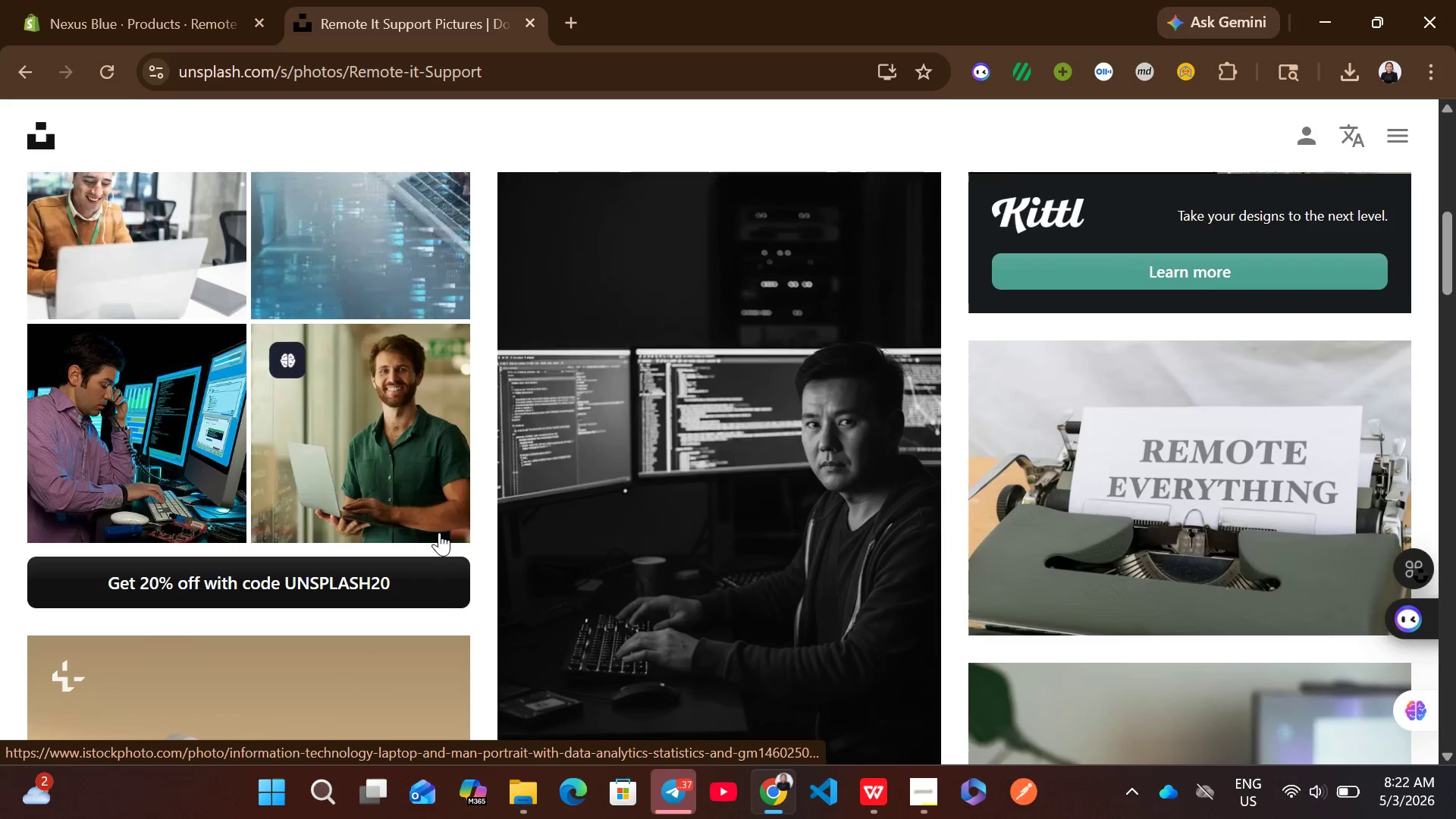 
wait(6.51)
 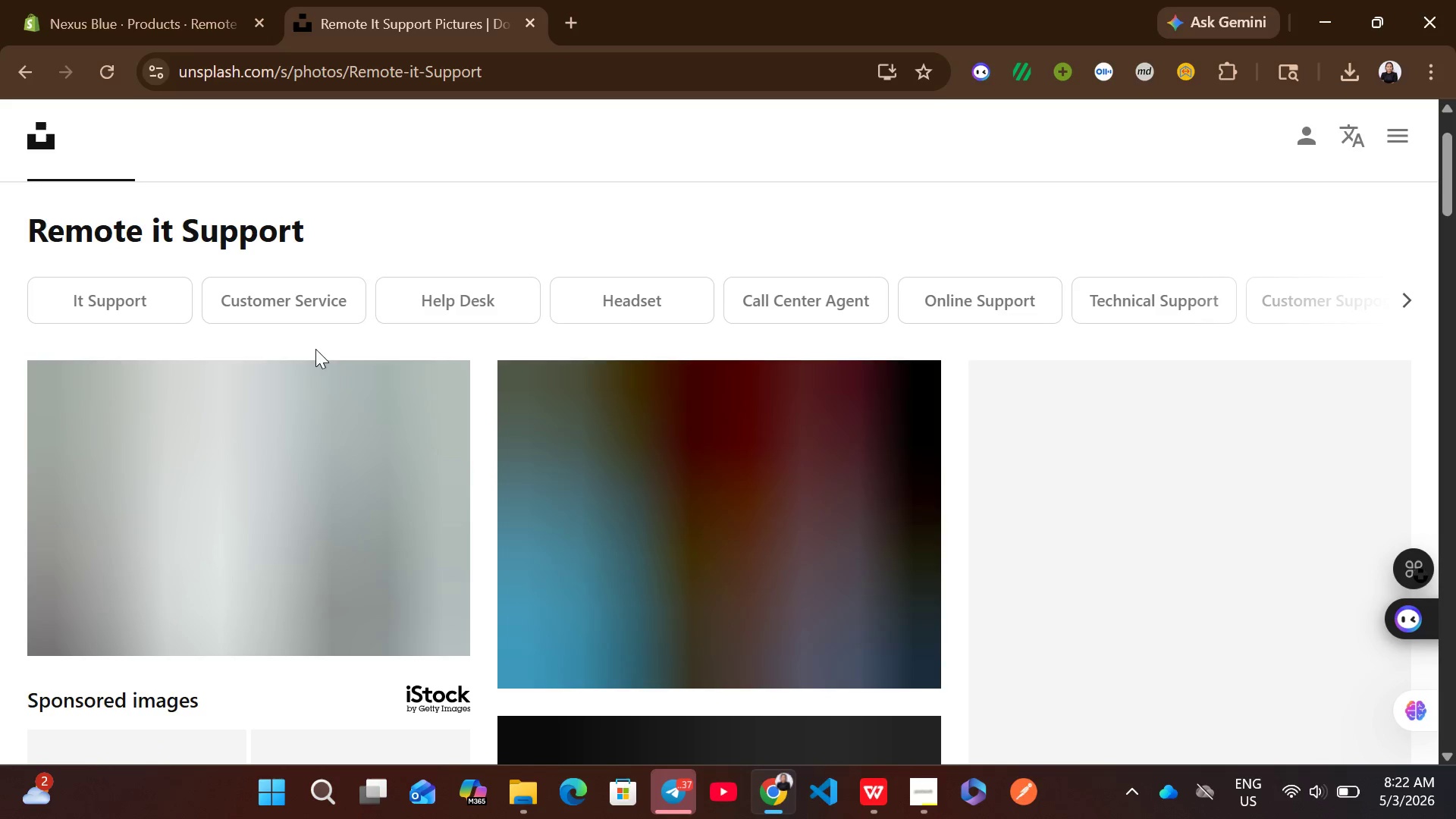 
mouse_move([780, 600])
 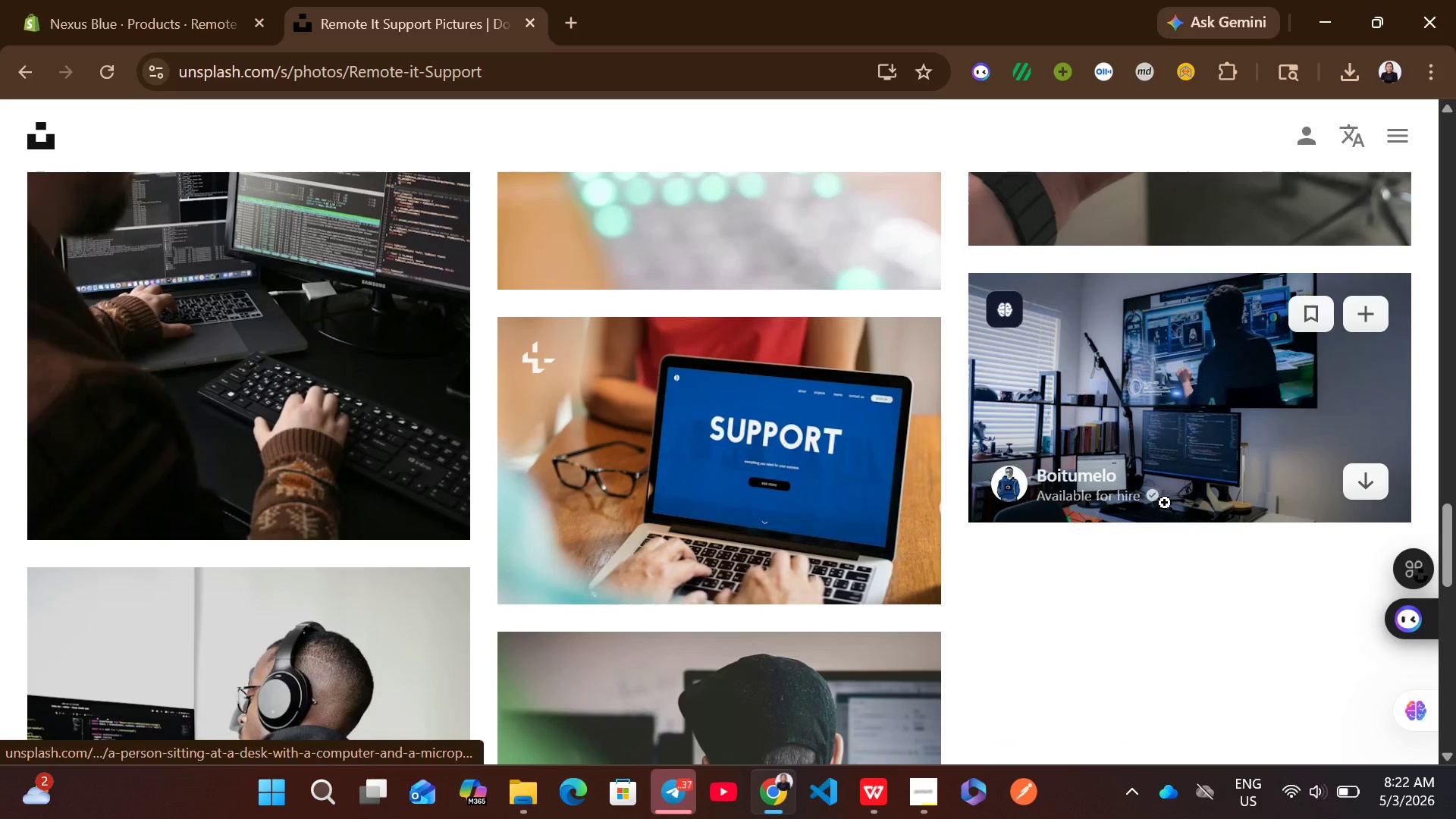 
wait(6.11)
 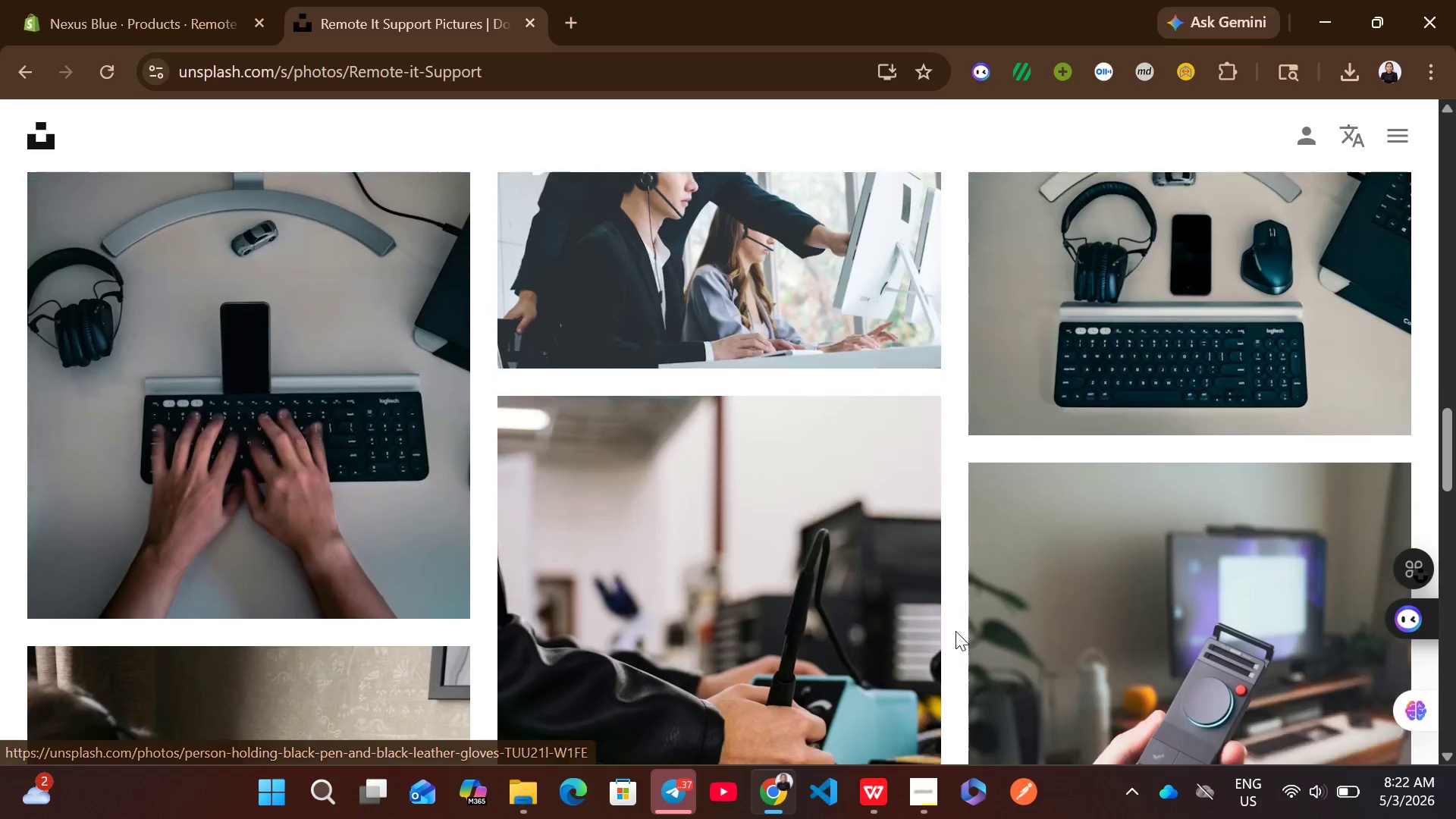 
left_click([1371, 480])
 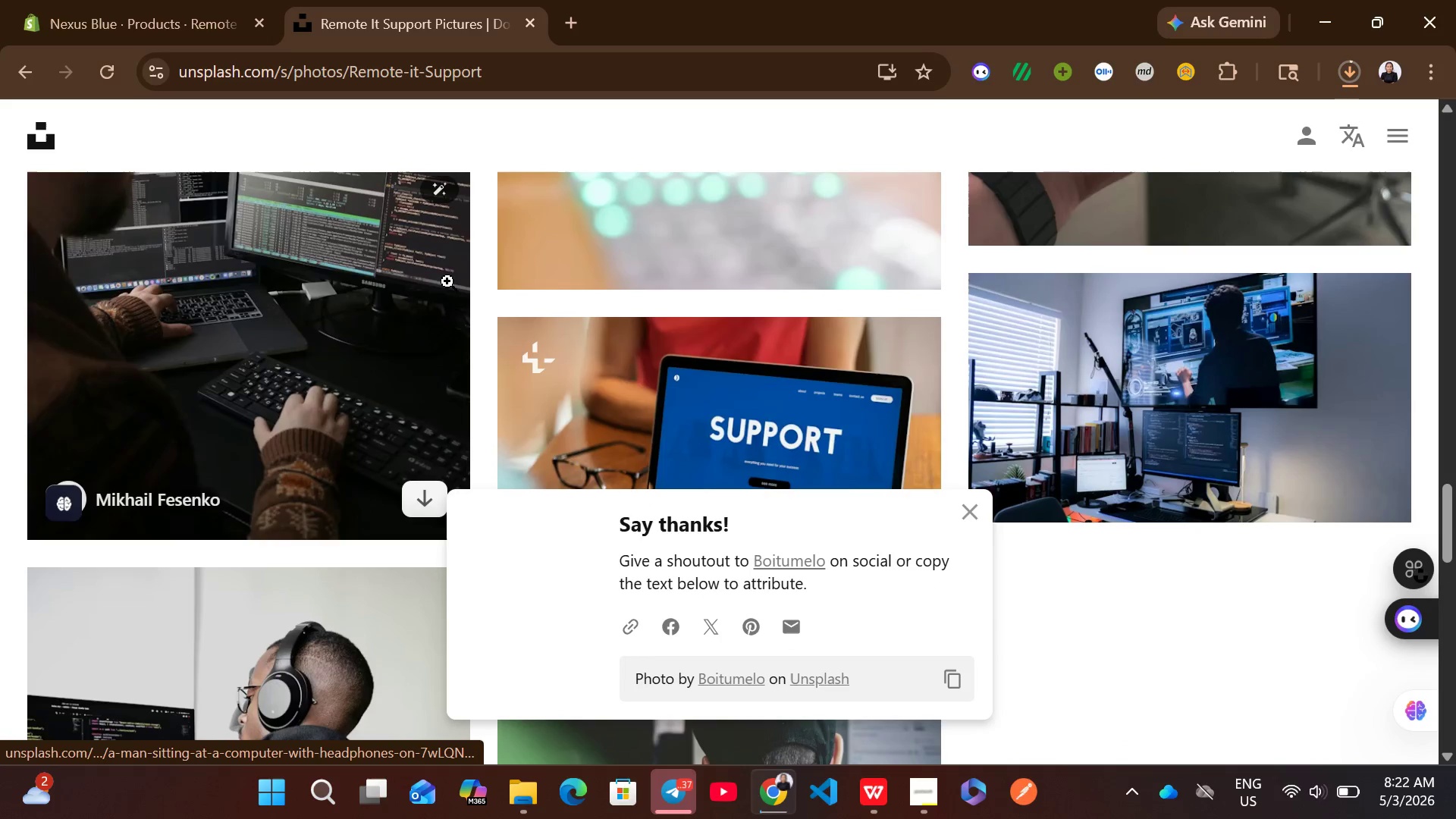 
left_click([140, 0])
 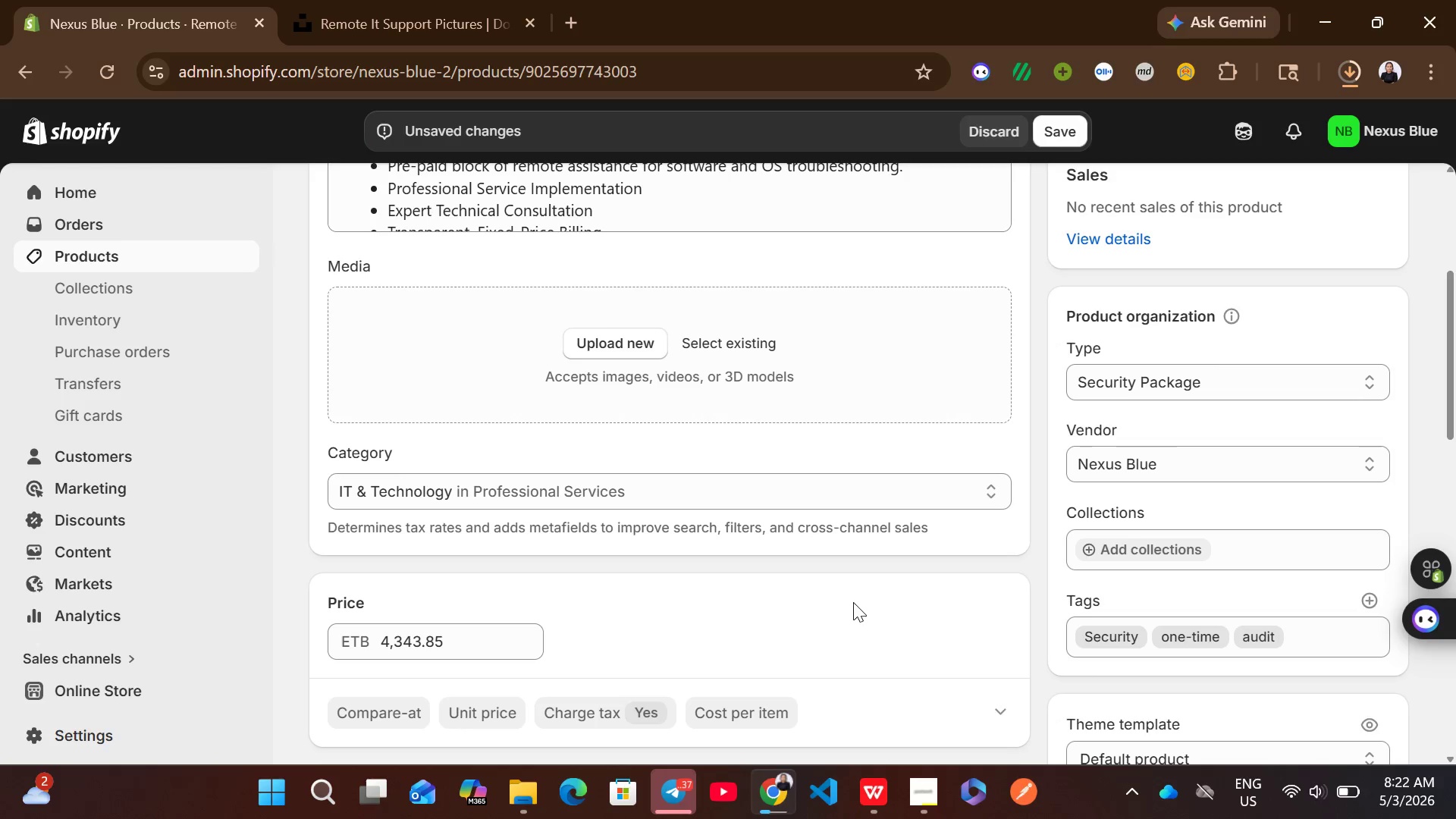 
left_click([866, 777])
 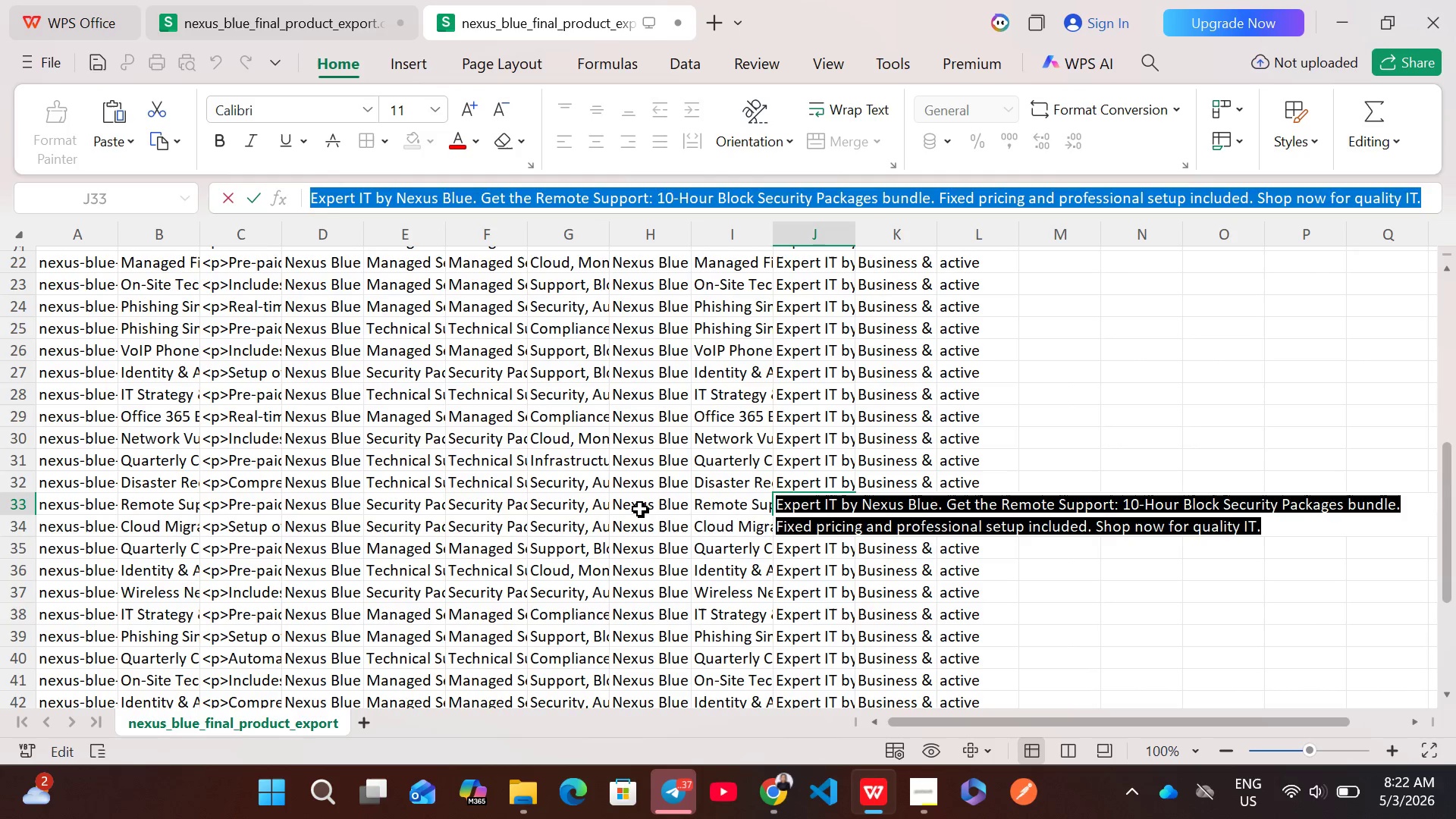 
double_click([638, 506])
 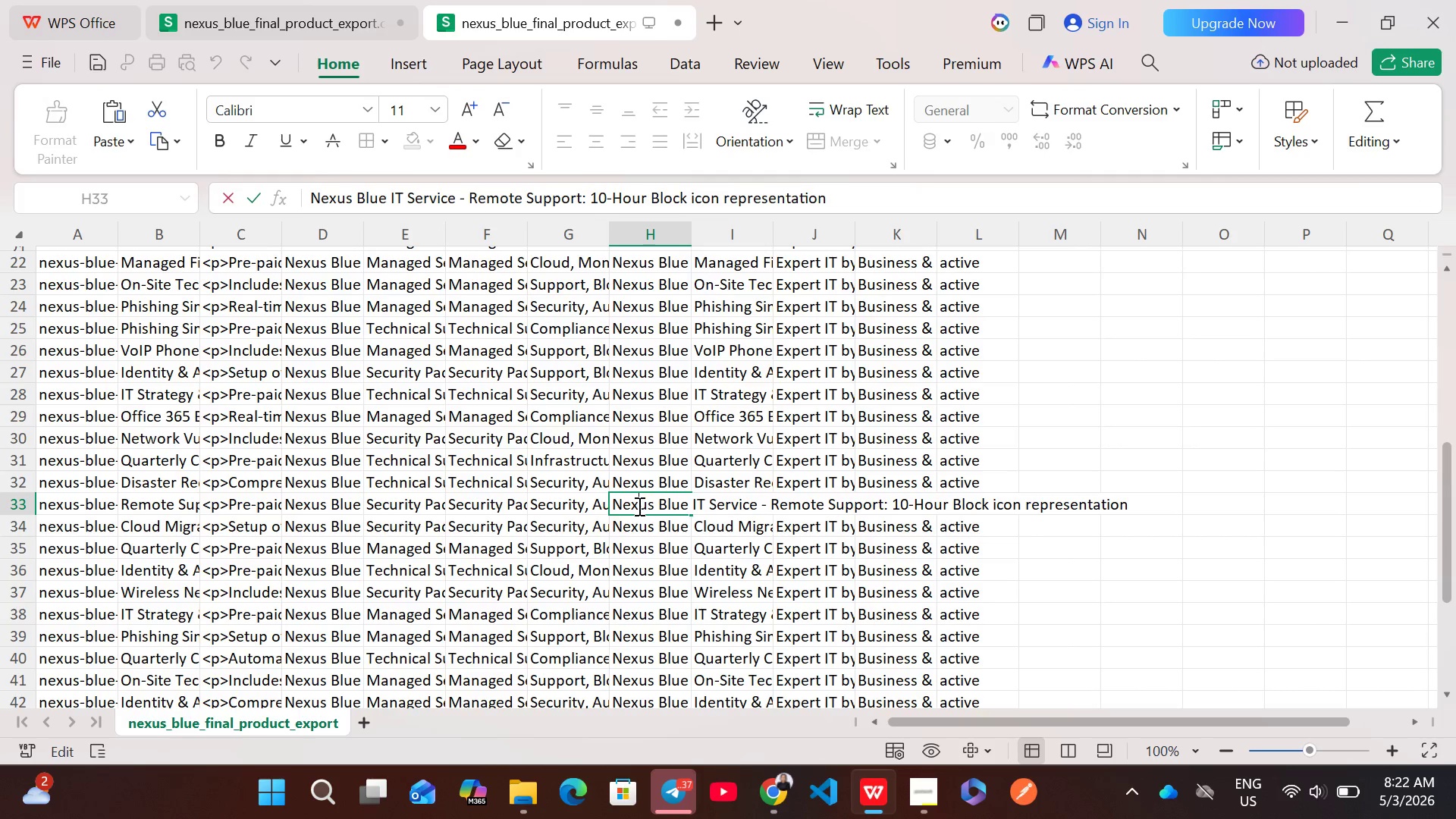 
key(Control+A)
 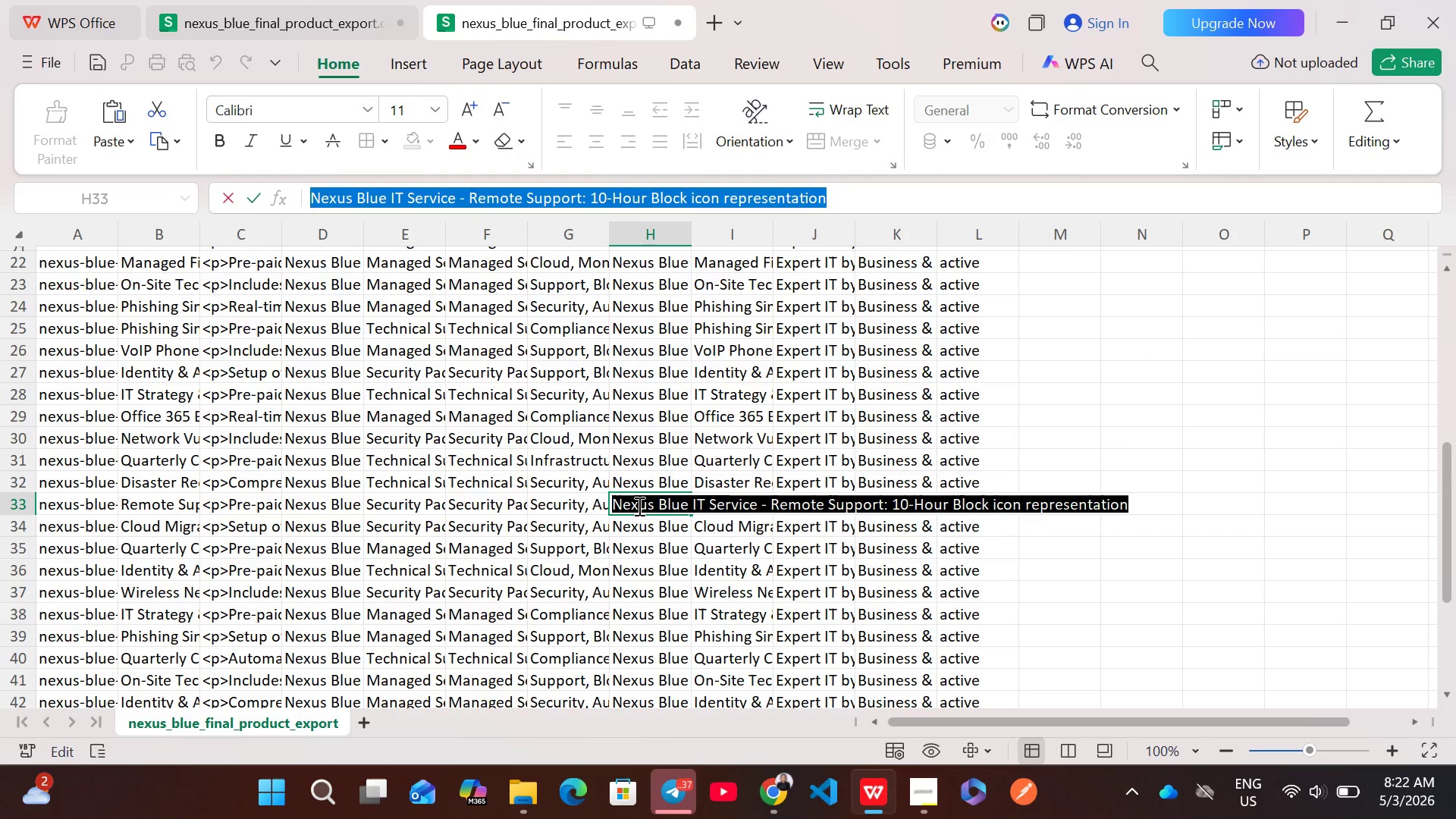 
key(Control+C)
 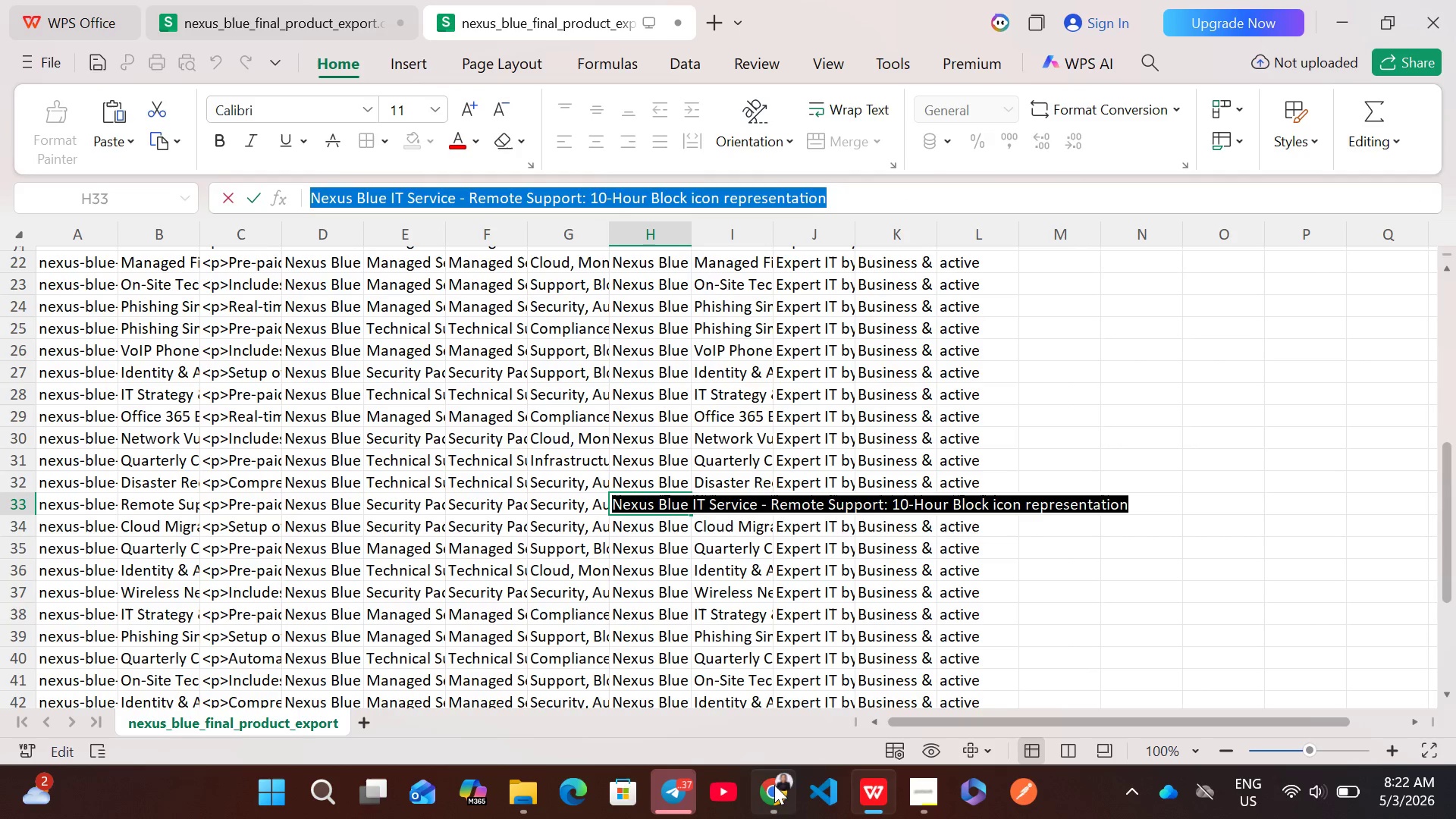 
left_click([784, 802])
 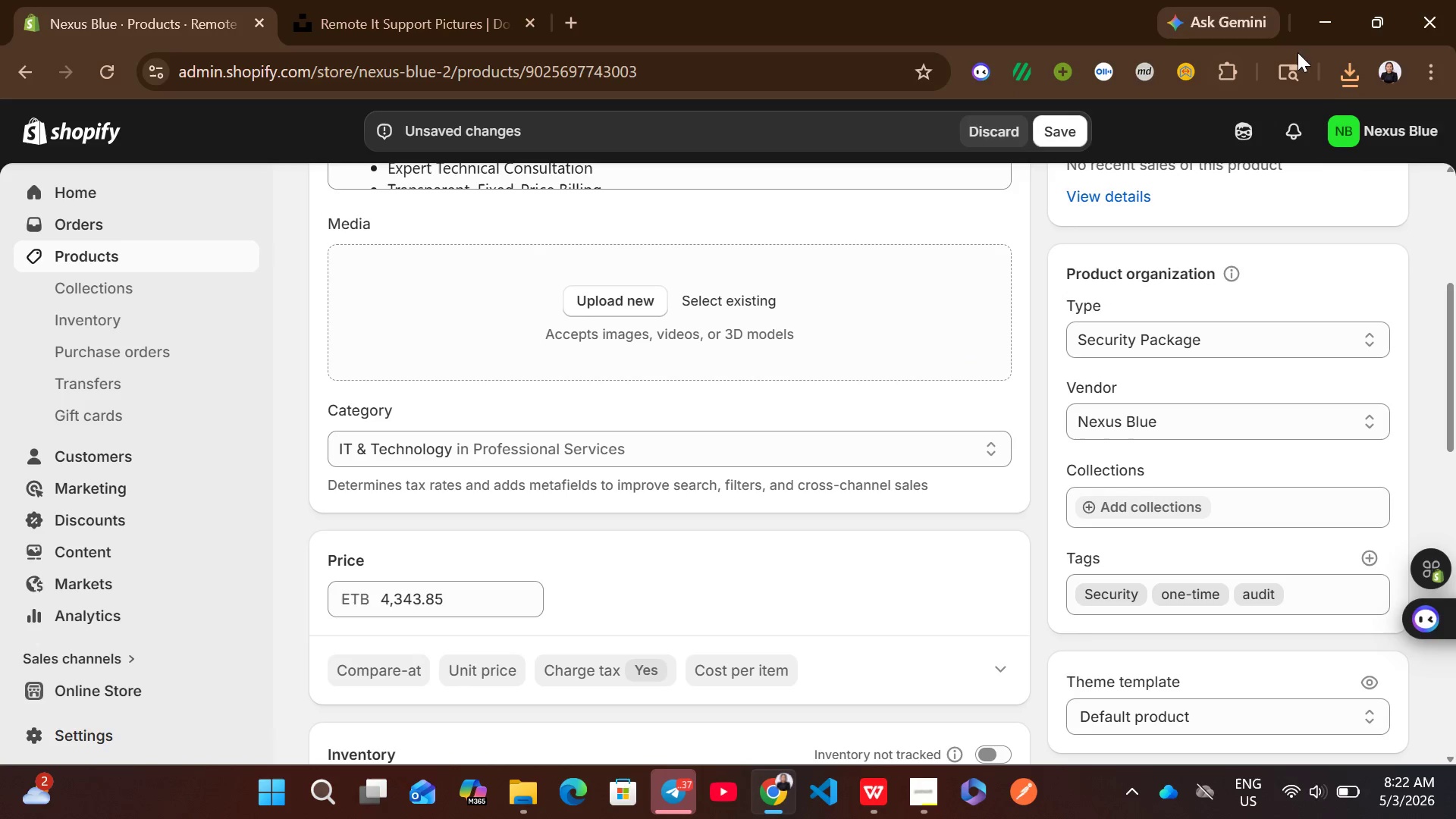 
left_click([1345, 77])
 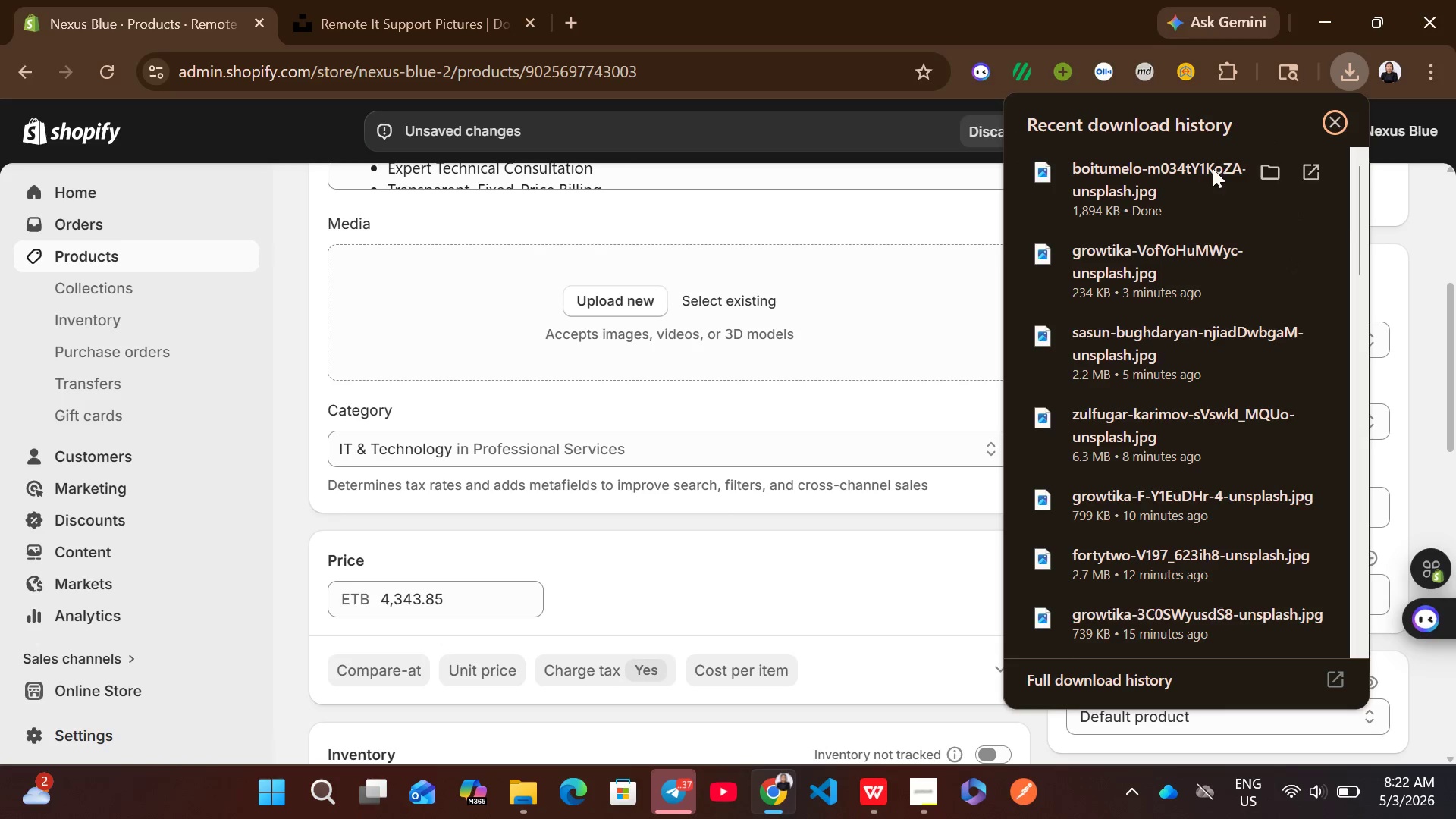 
left_click_drag(start_coordinate=[1171, 194], to_coordinate=[858, 287])
 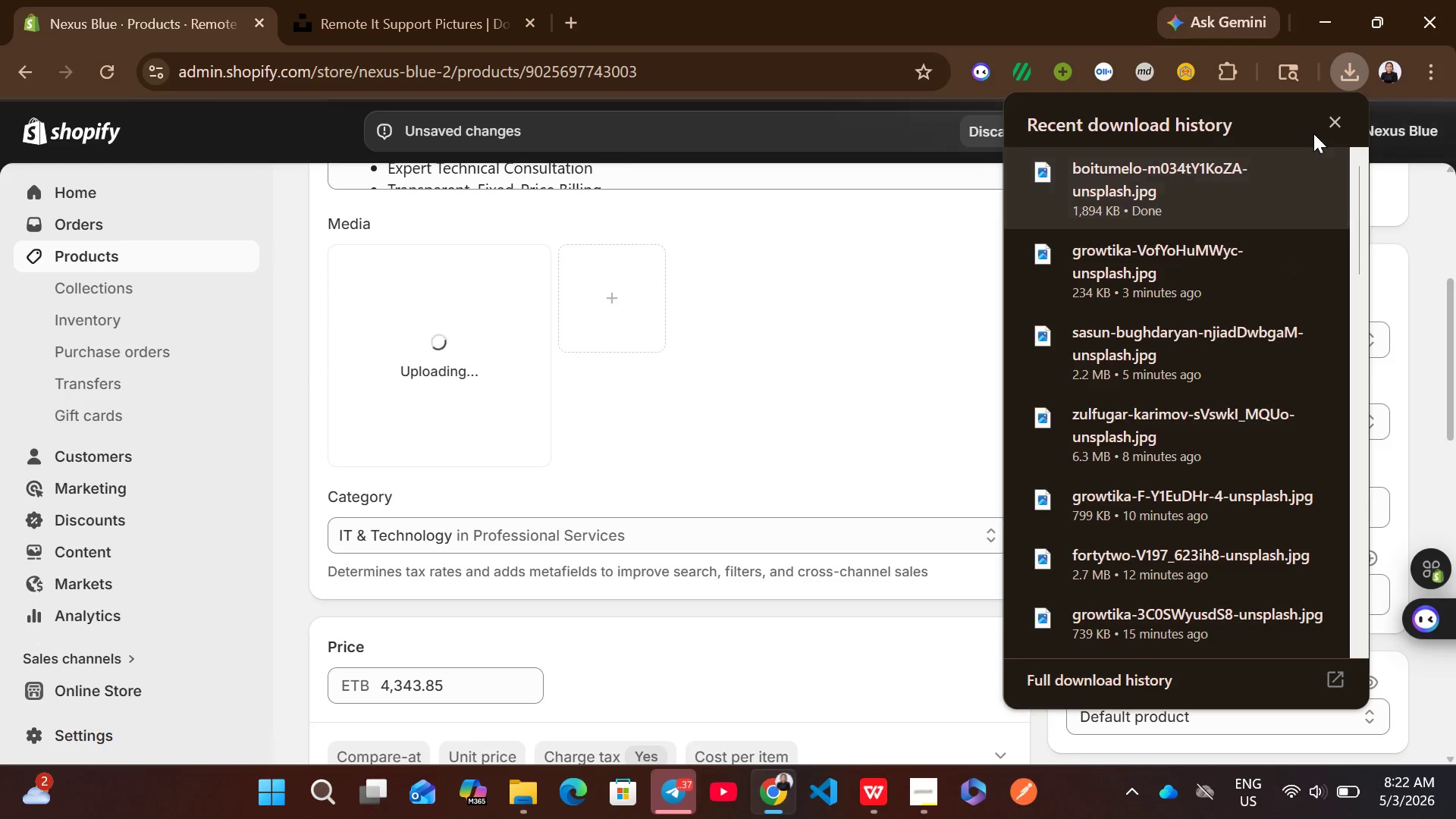 
left_click([1335, 124])
 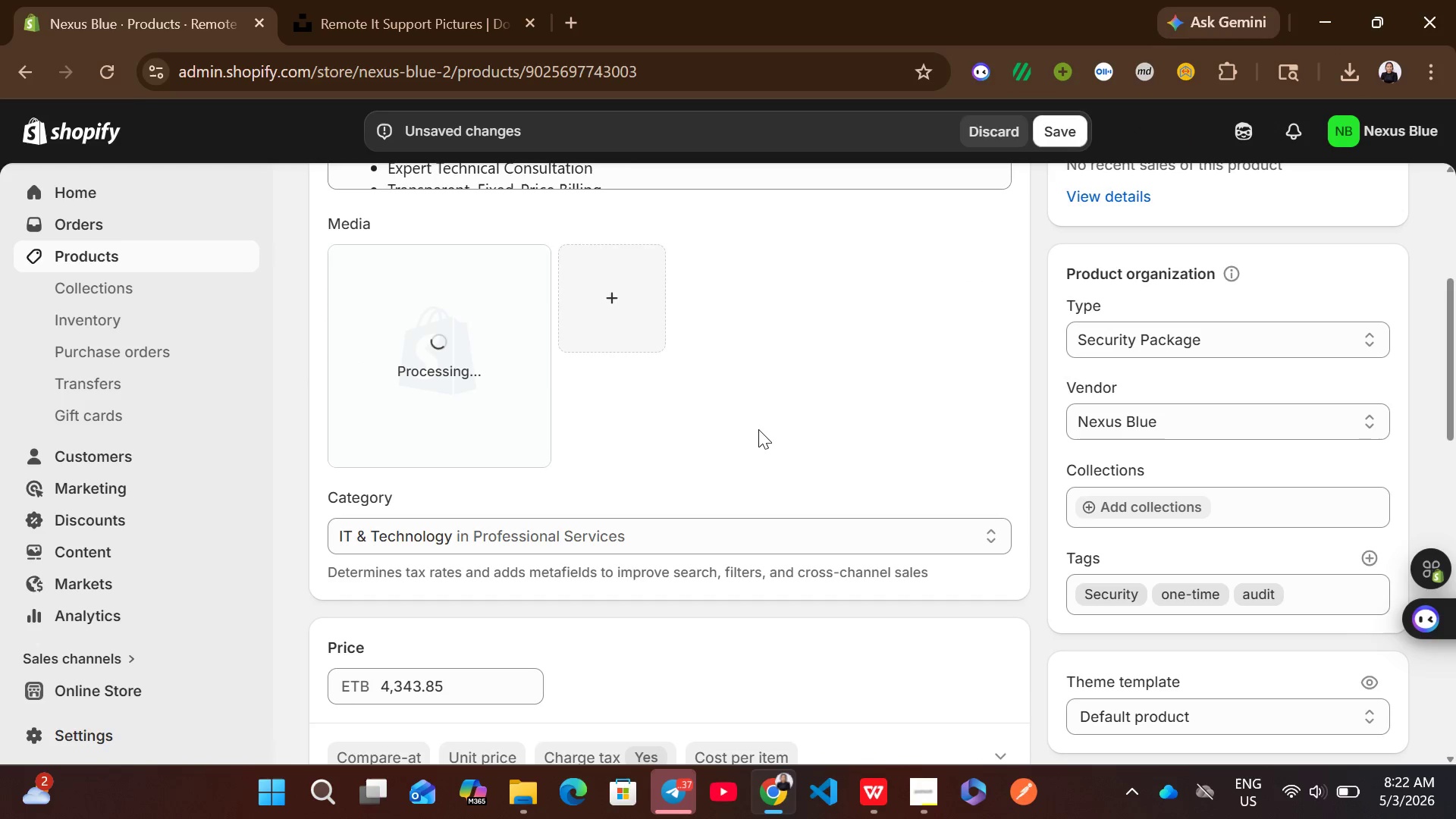 
wait(8.17)
 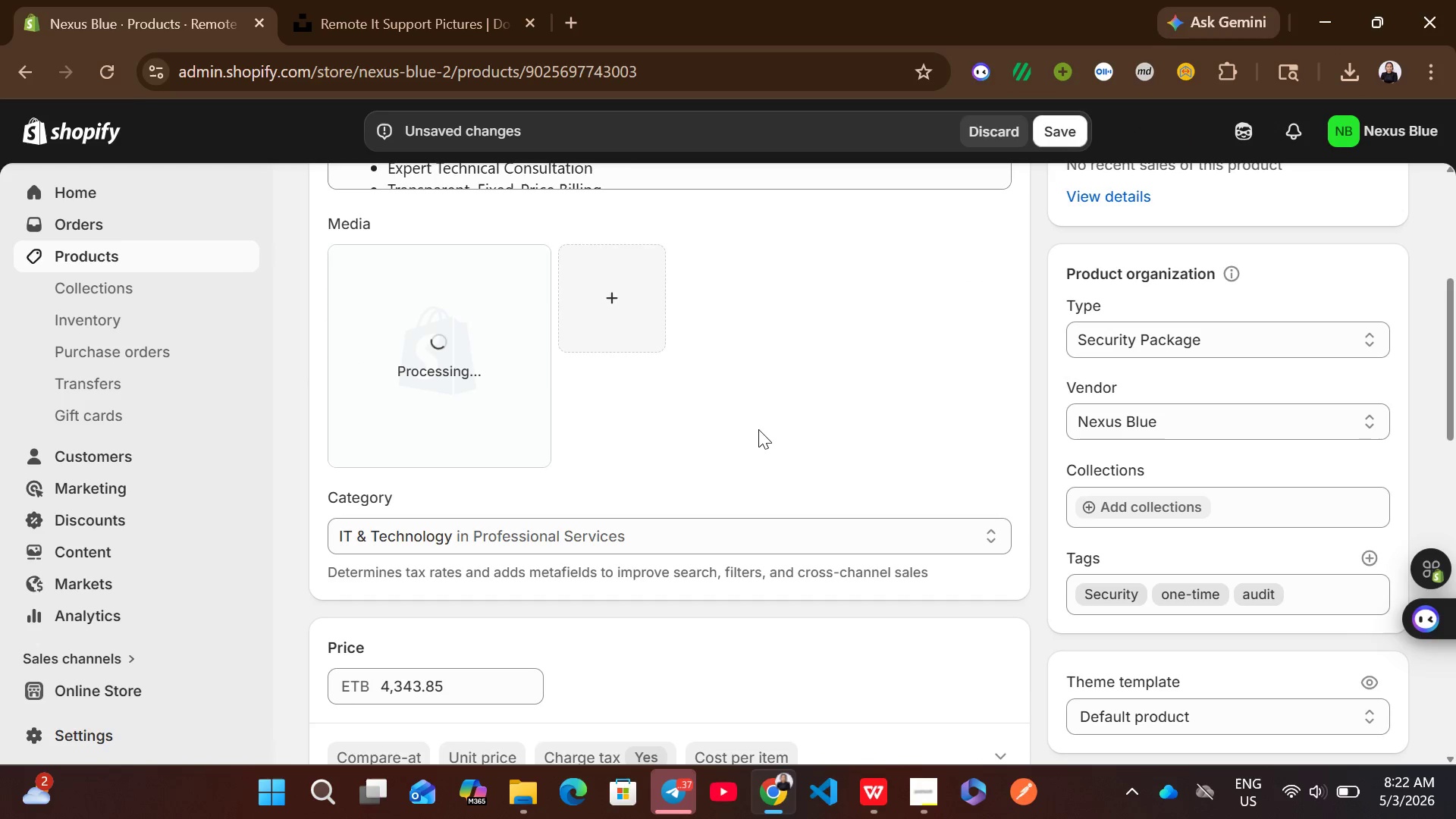 
left_click([482, 327])
 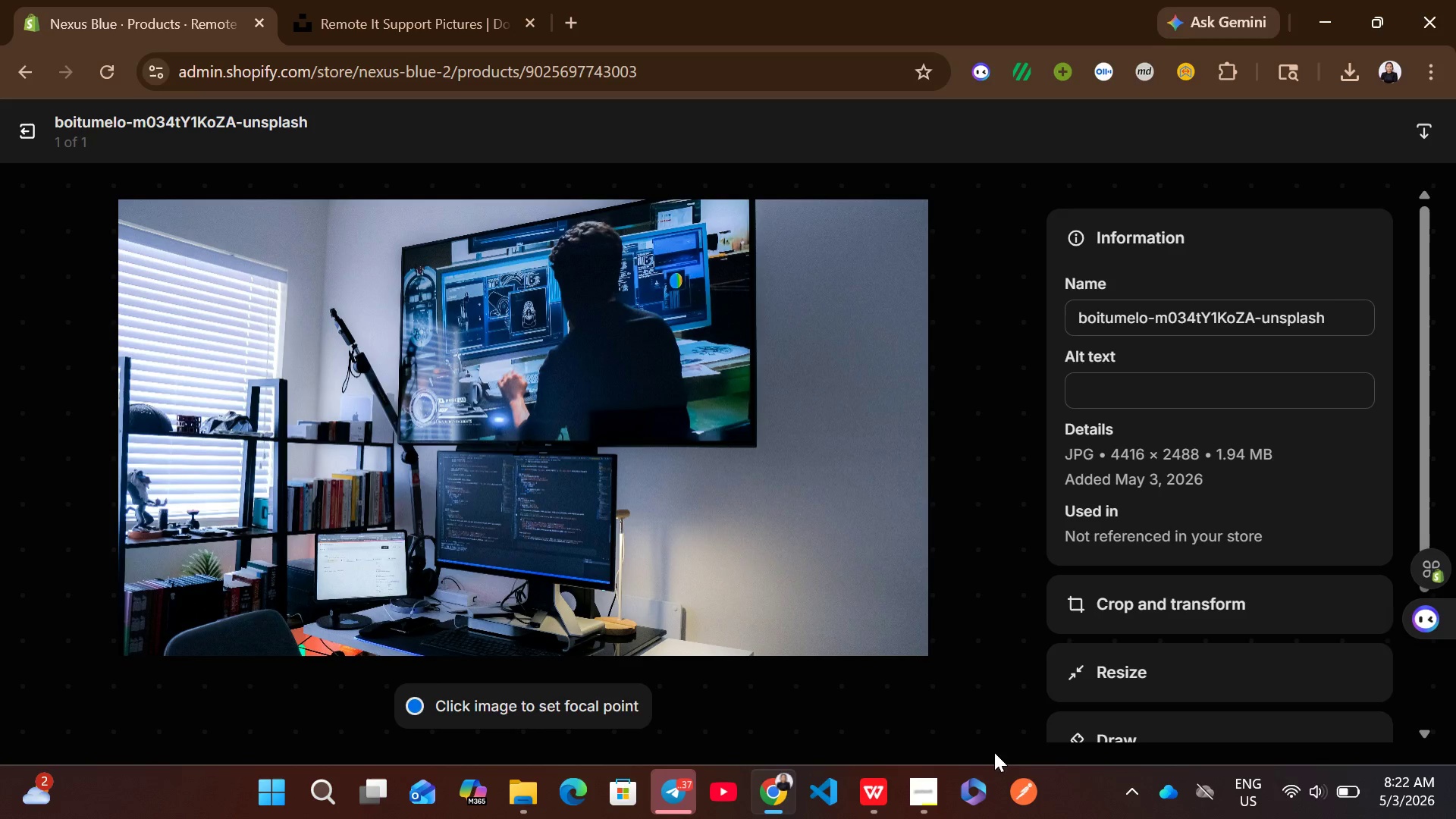 
left_click([1119, 388])
 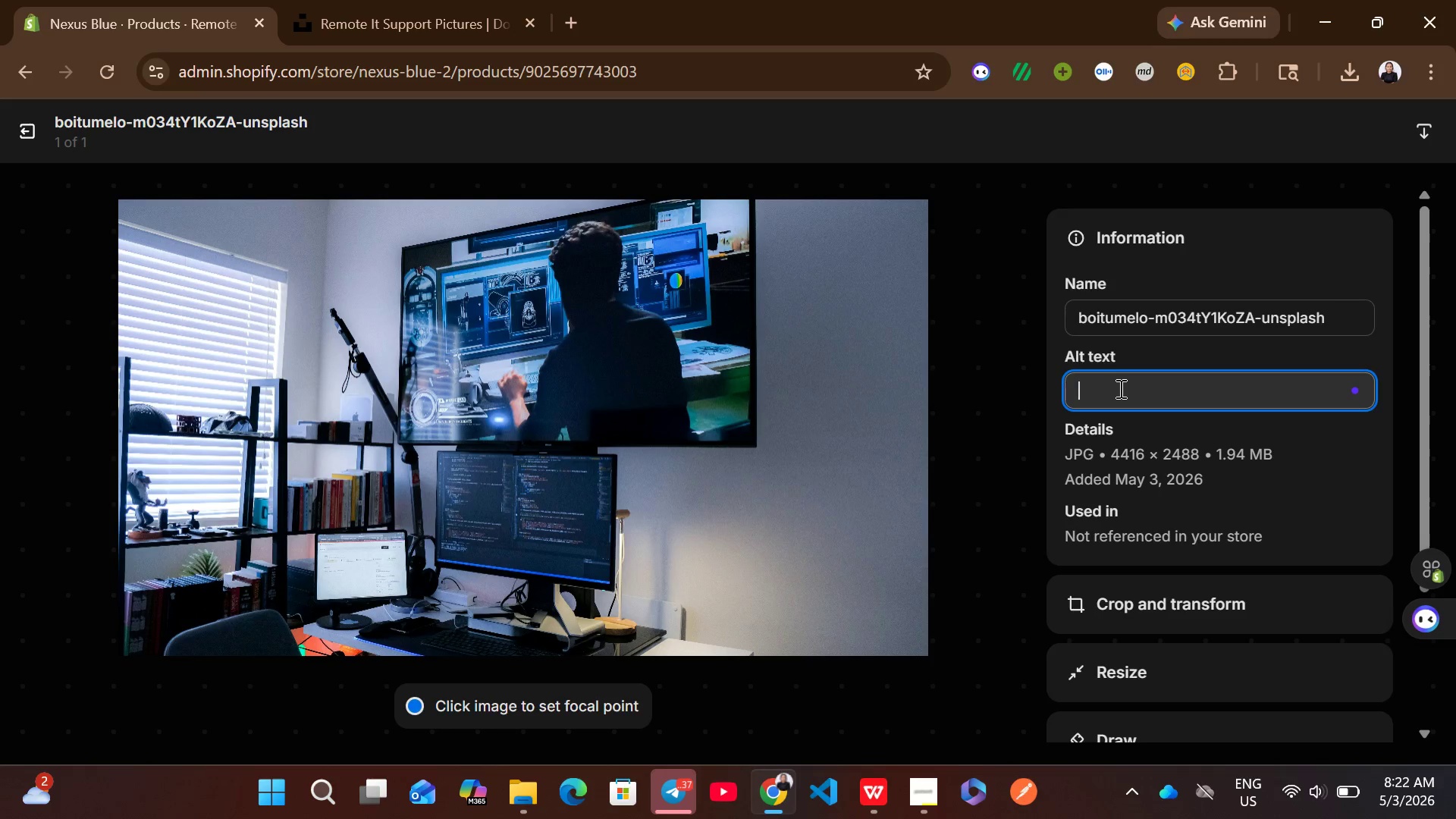 
key(Control+V)
 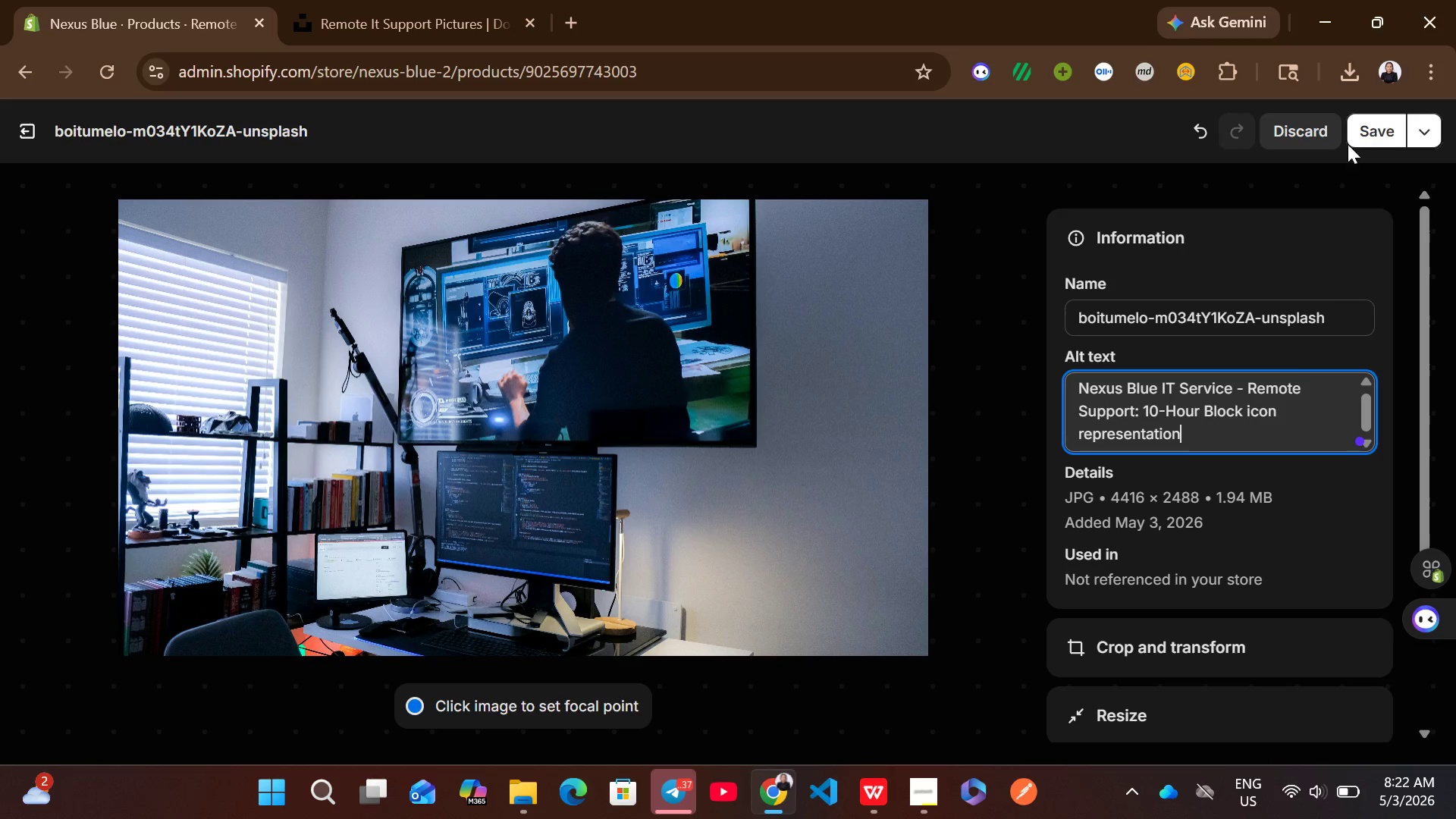 
left_click([1365, 130])
 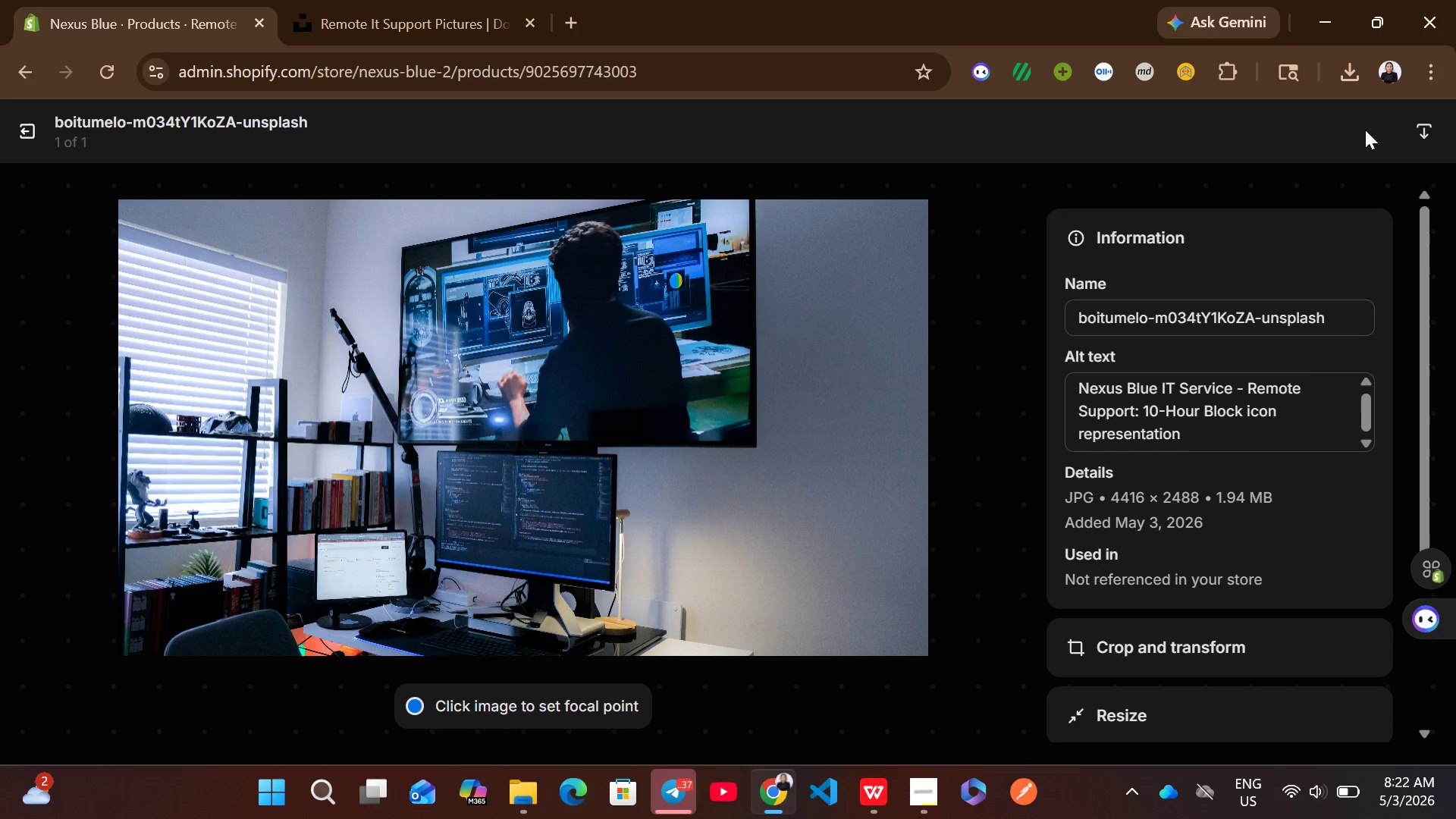 
wait(7.66)
 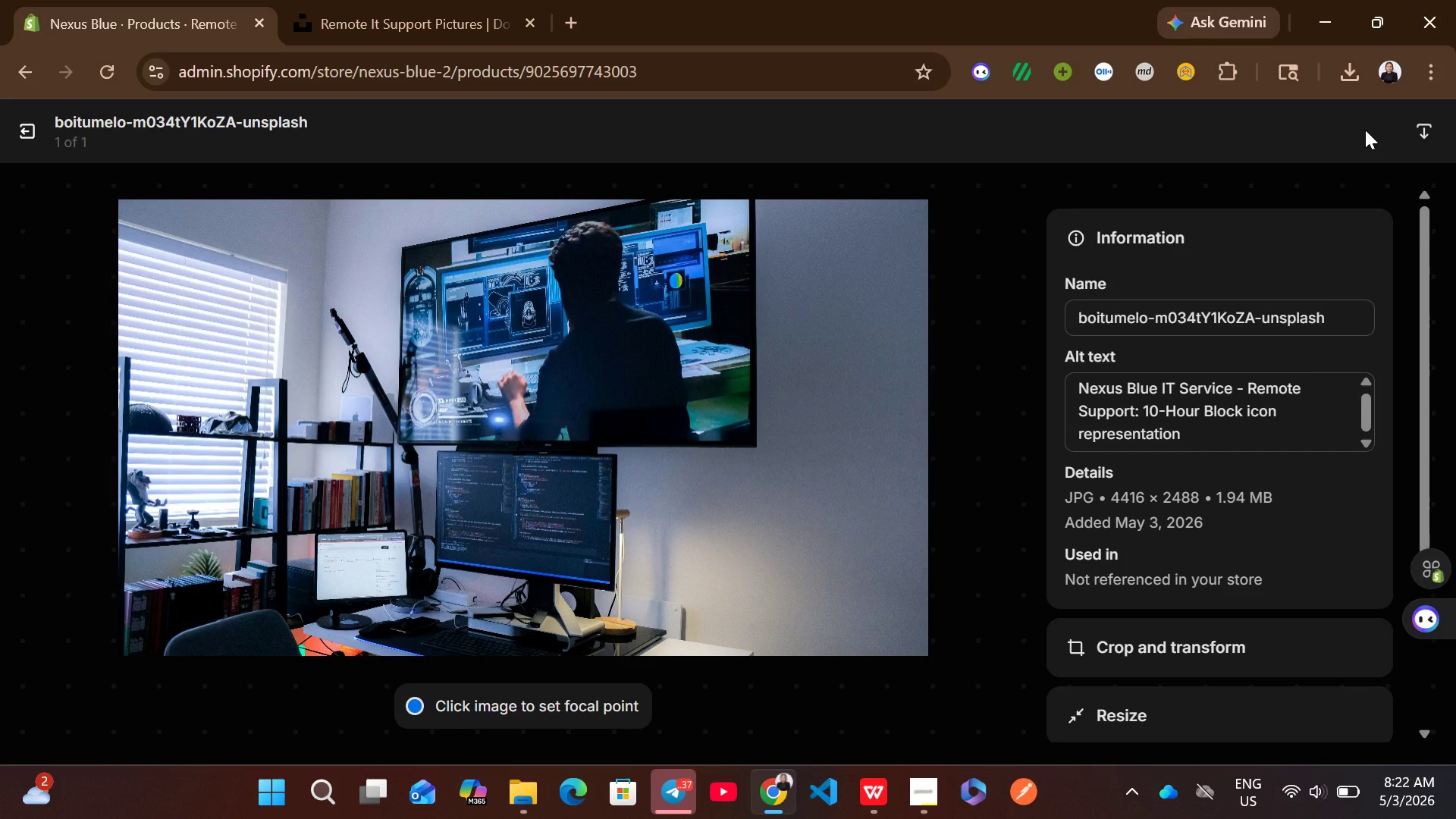 
left_click([28, 130])
 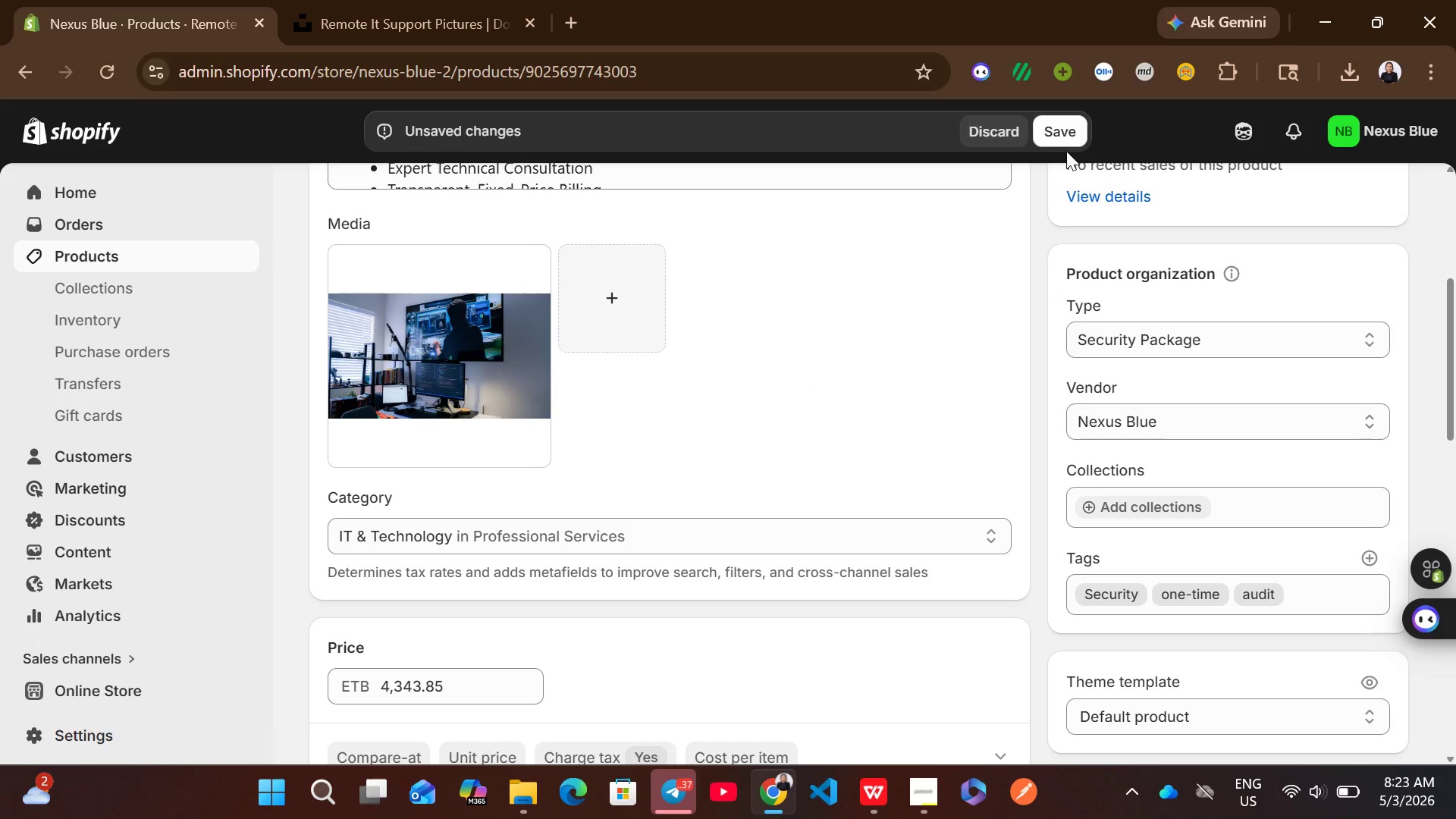 
left_click([1065, 133])
 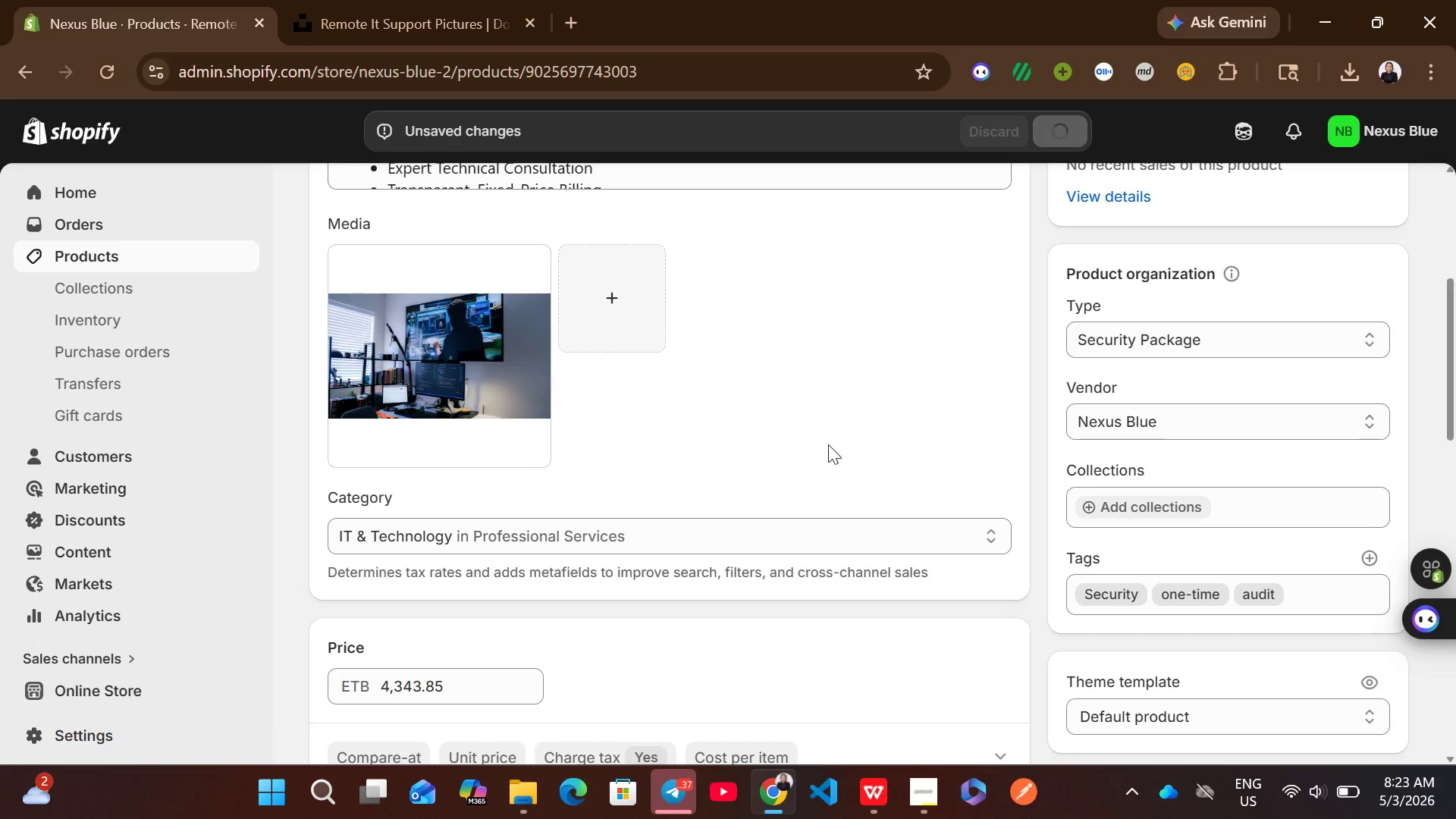 
left_click([930, 805])